 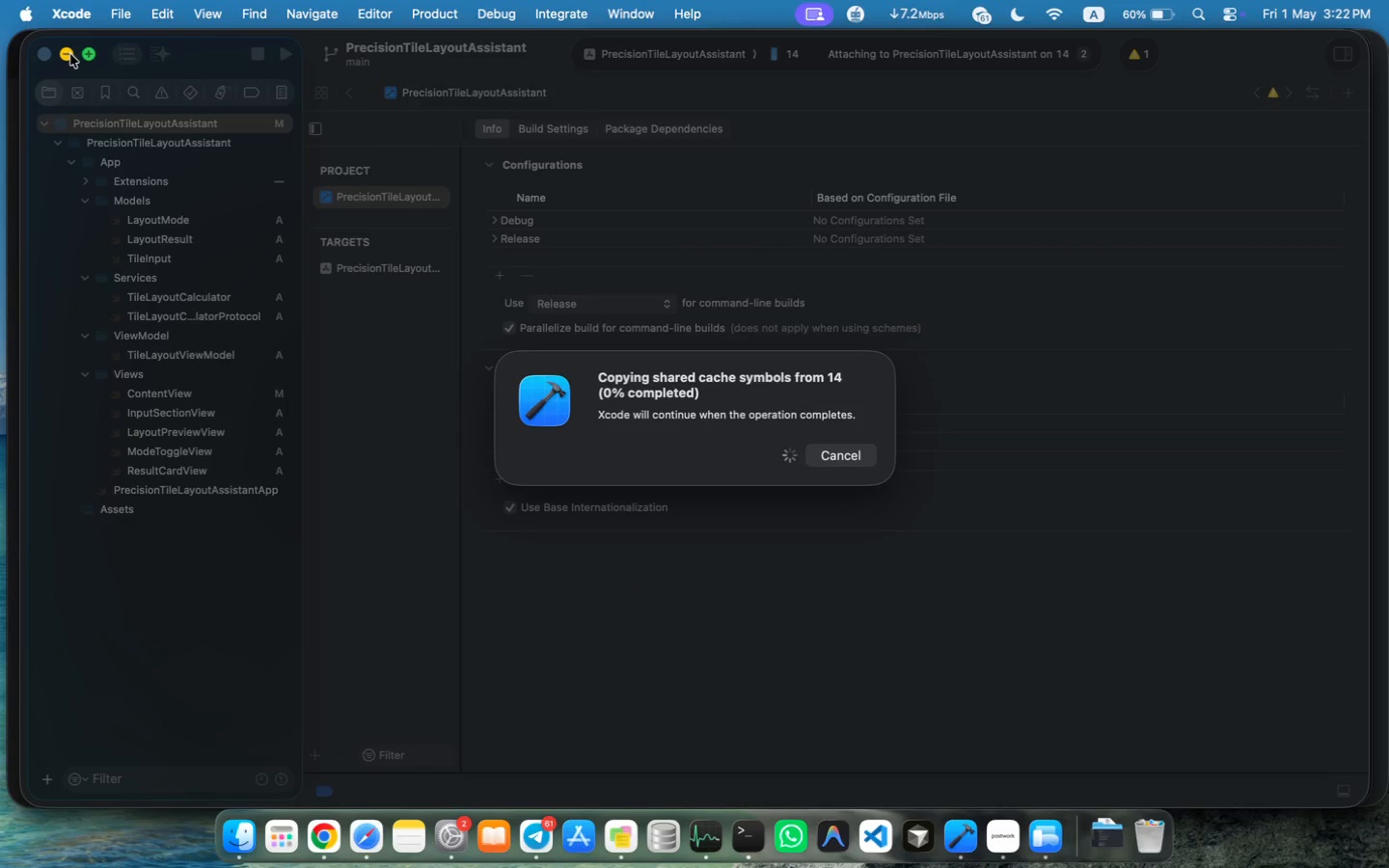 
left_click([831, 450])
 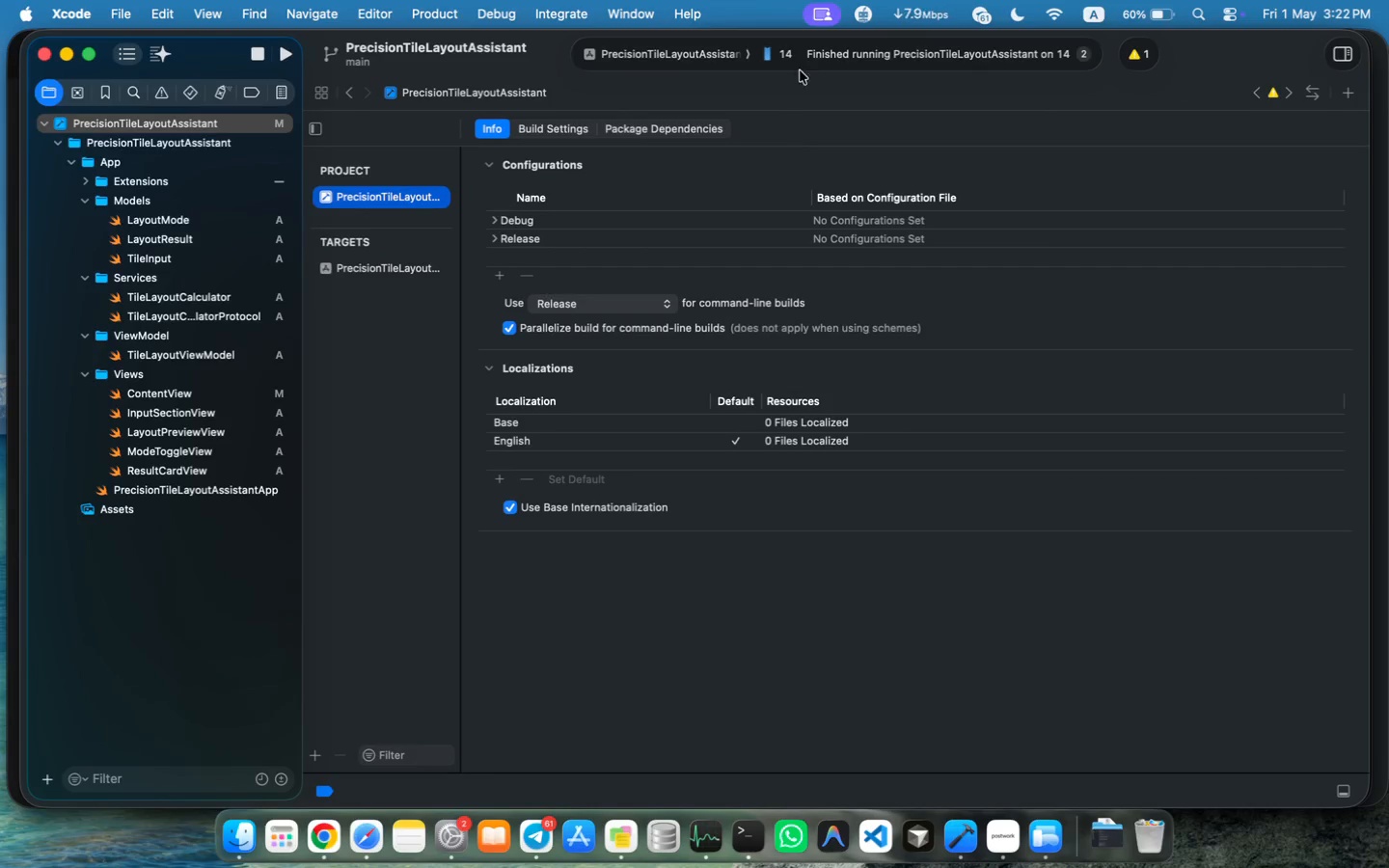 
left_click([783, 60])
 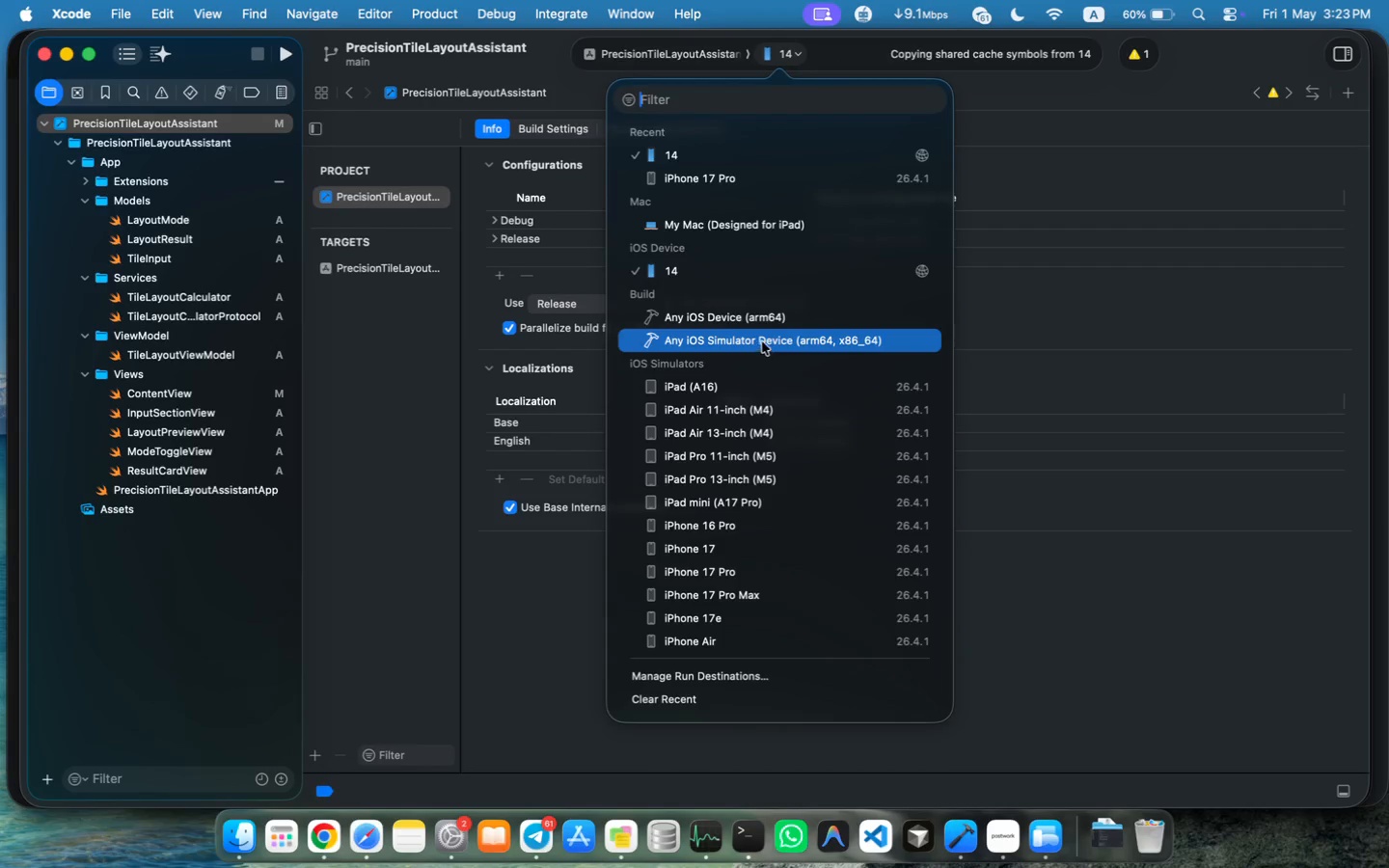 
left_click([740, 189])
 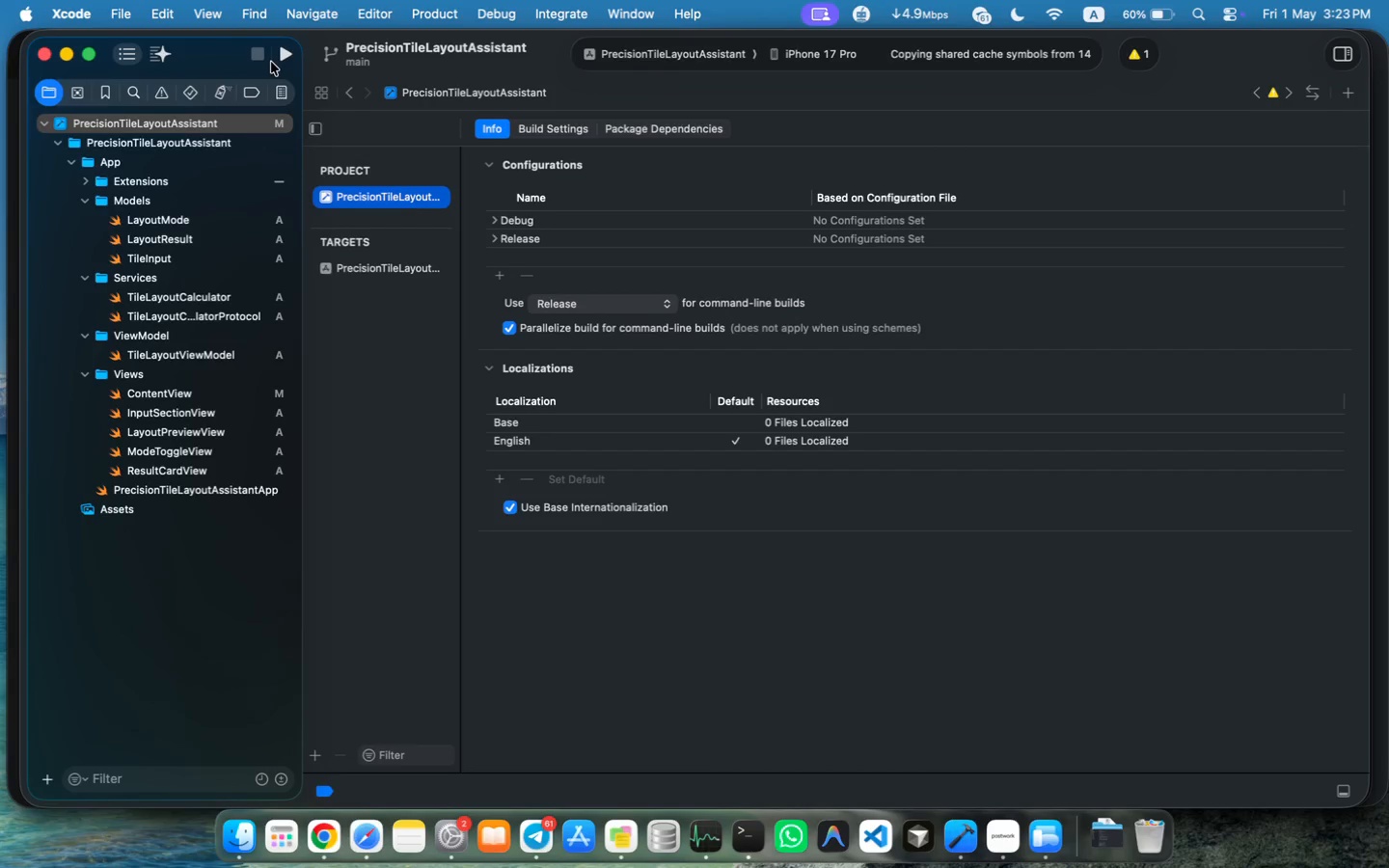 
left_click([283, 60])
 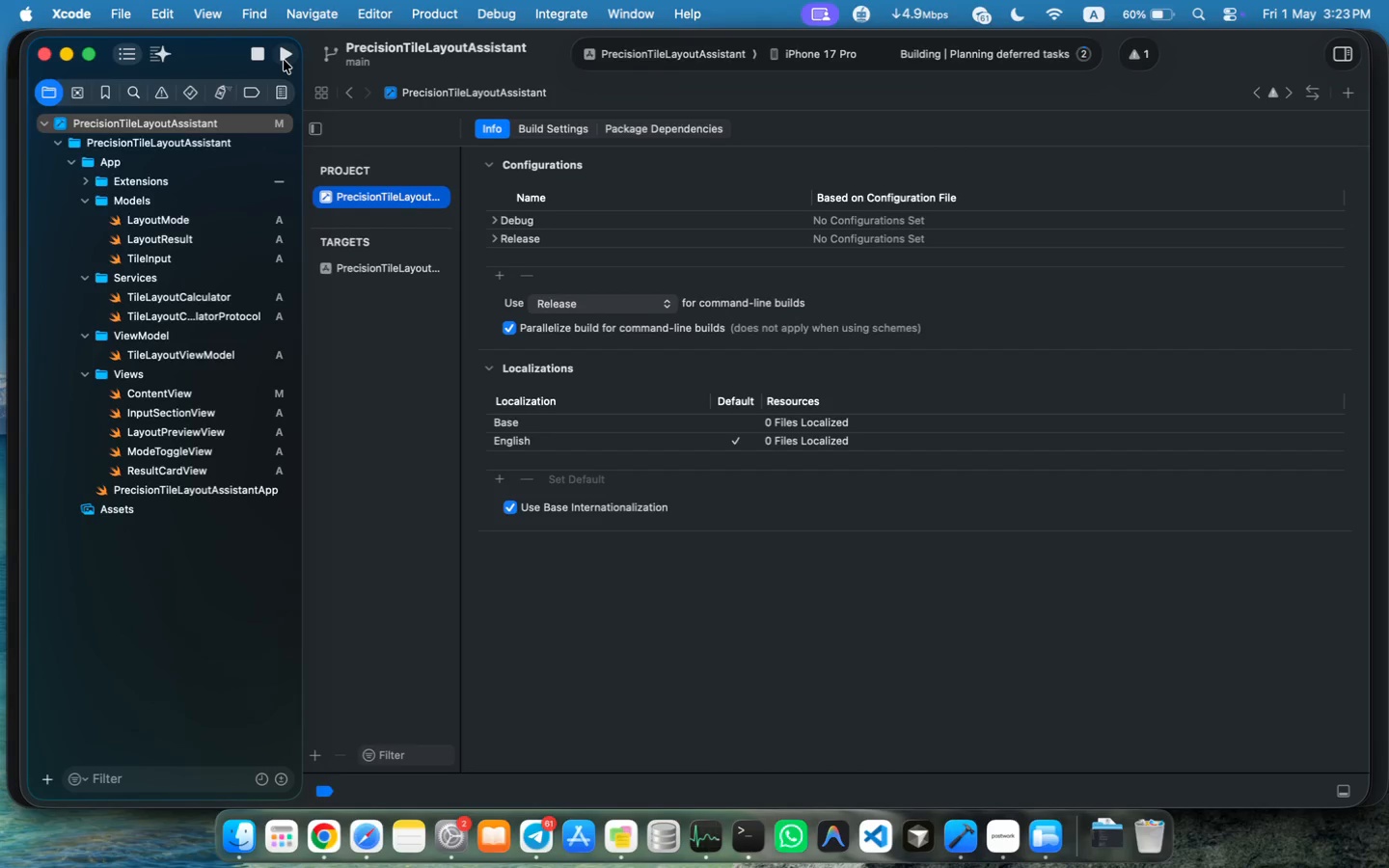 
wait(5.17)
 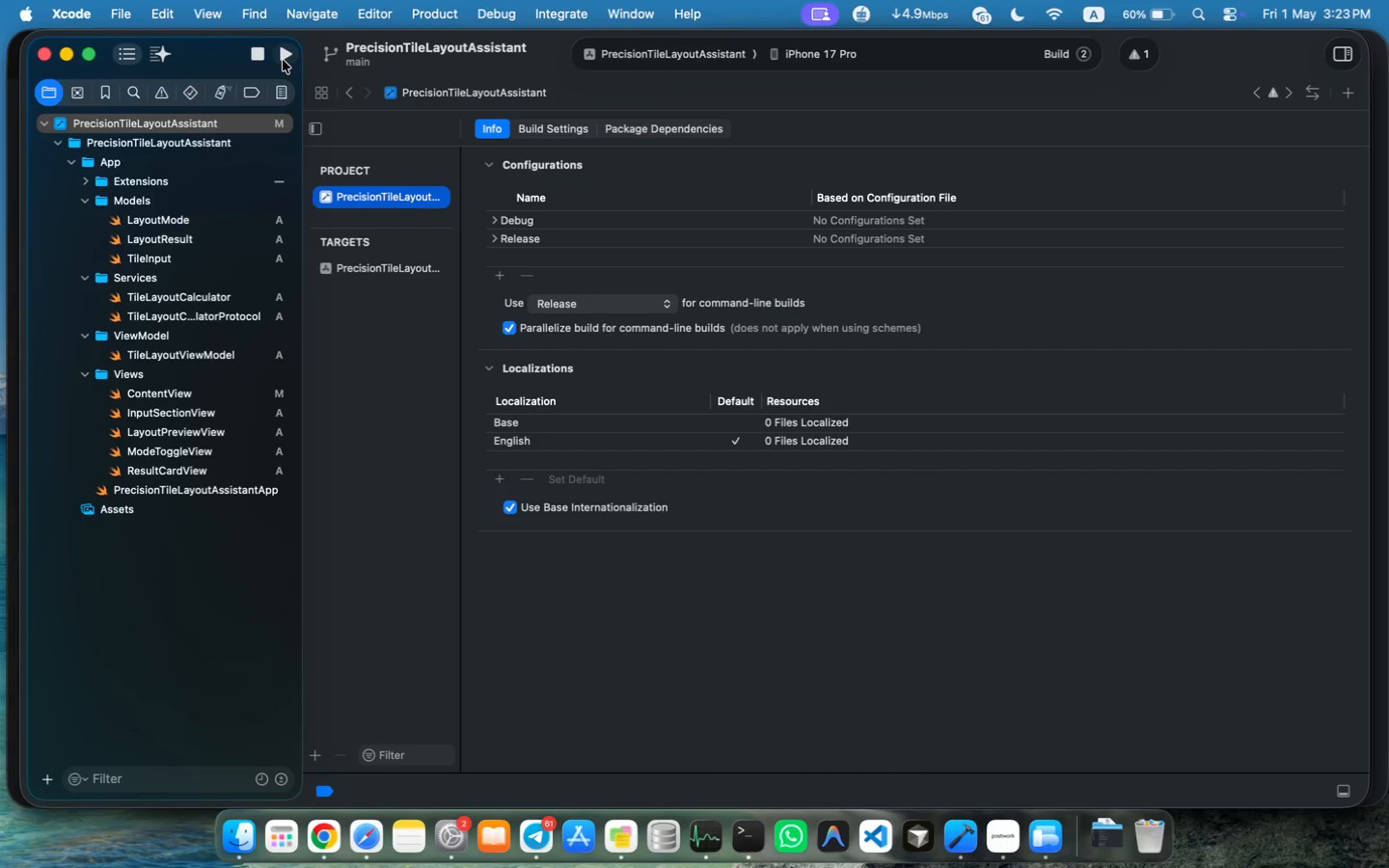 
mouse_move([1034, 827])
 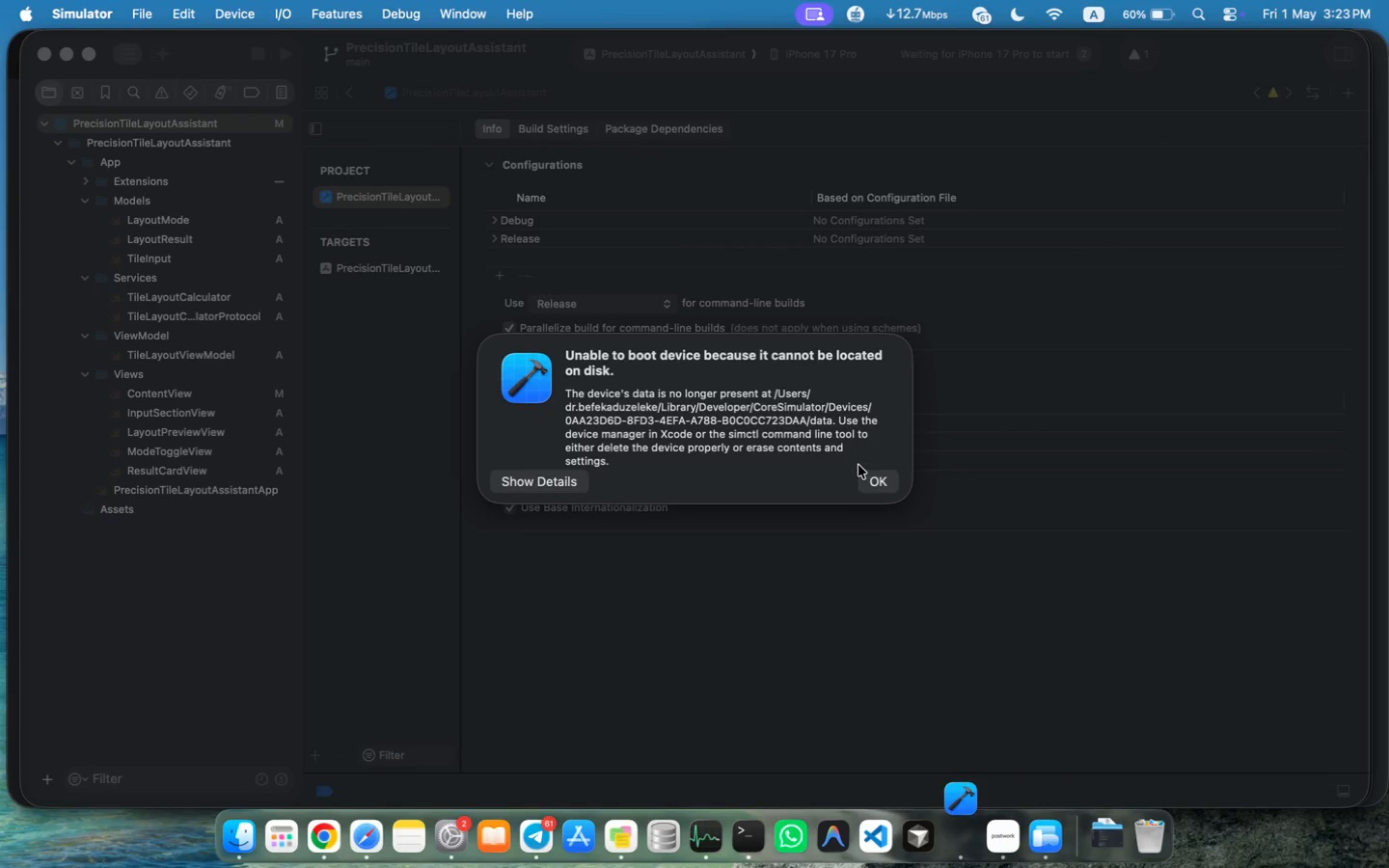 
left_click([871, 477])
 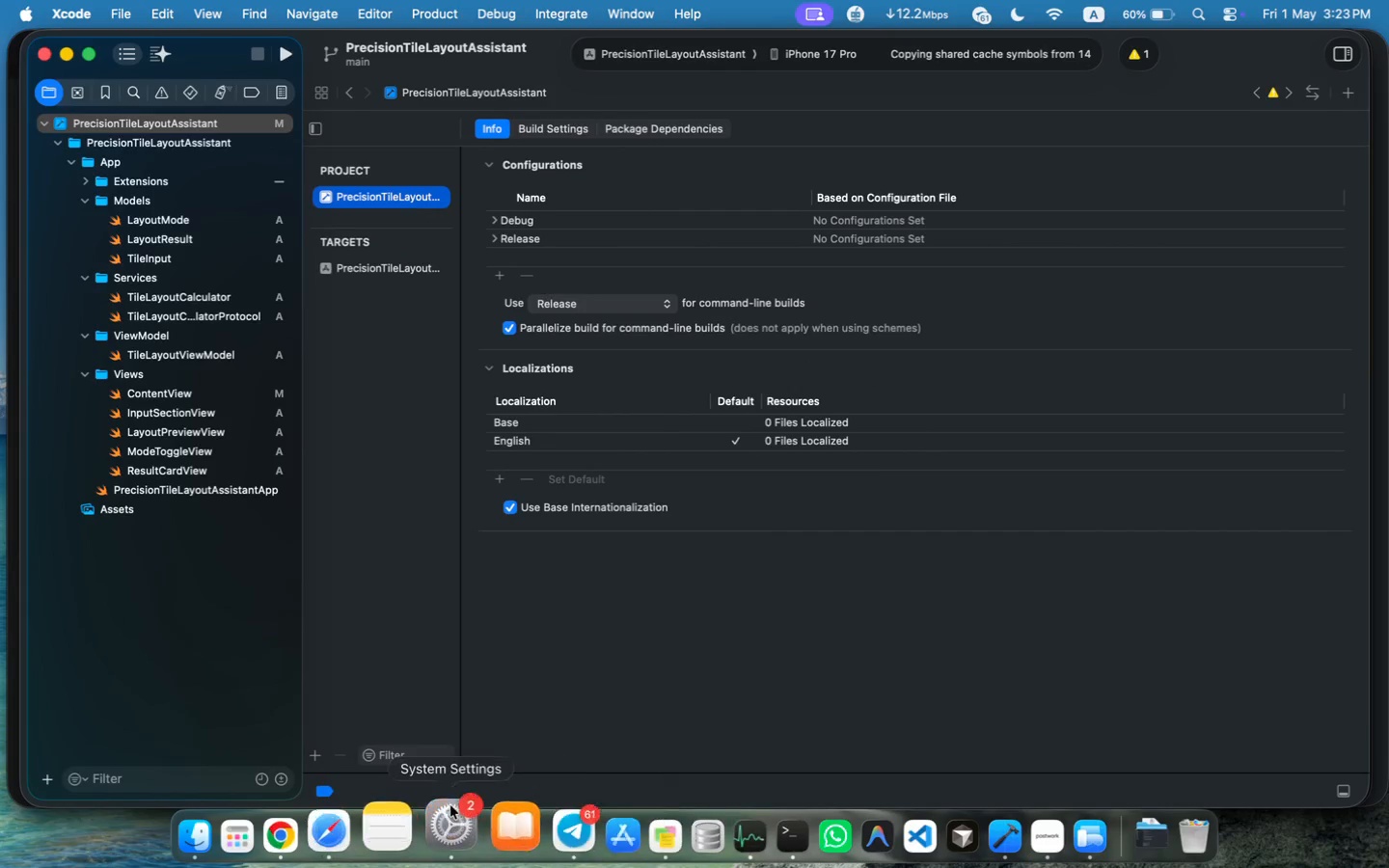 
left_click([361, 824])
 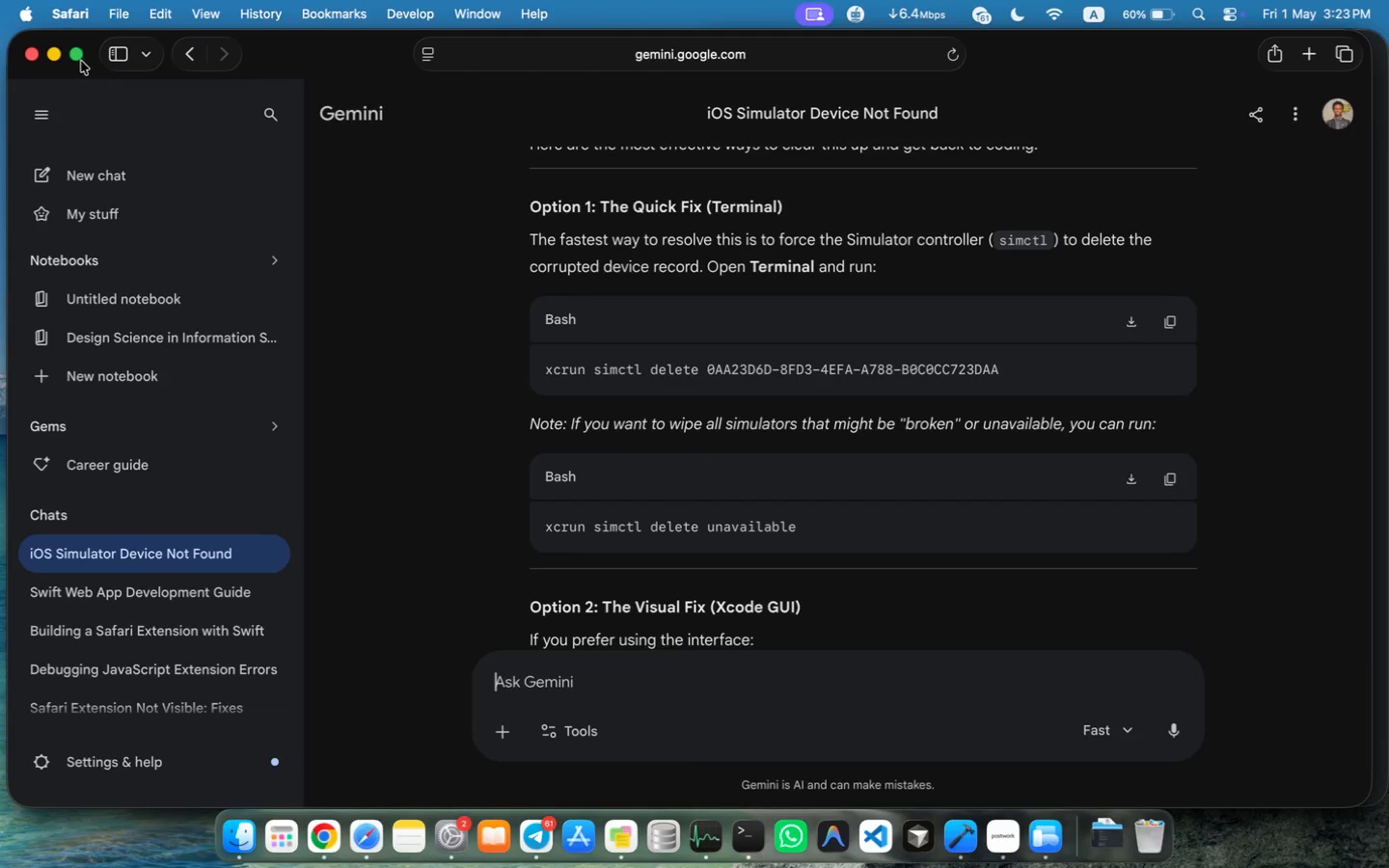 
left_click([79, 57])
 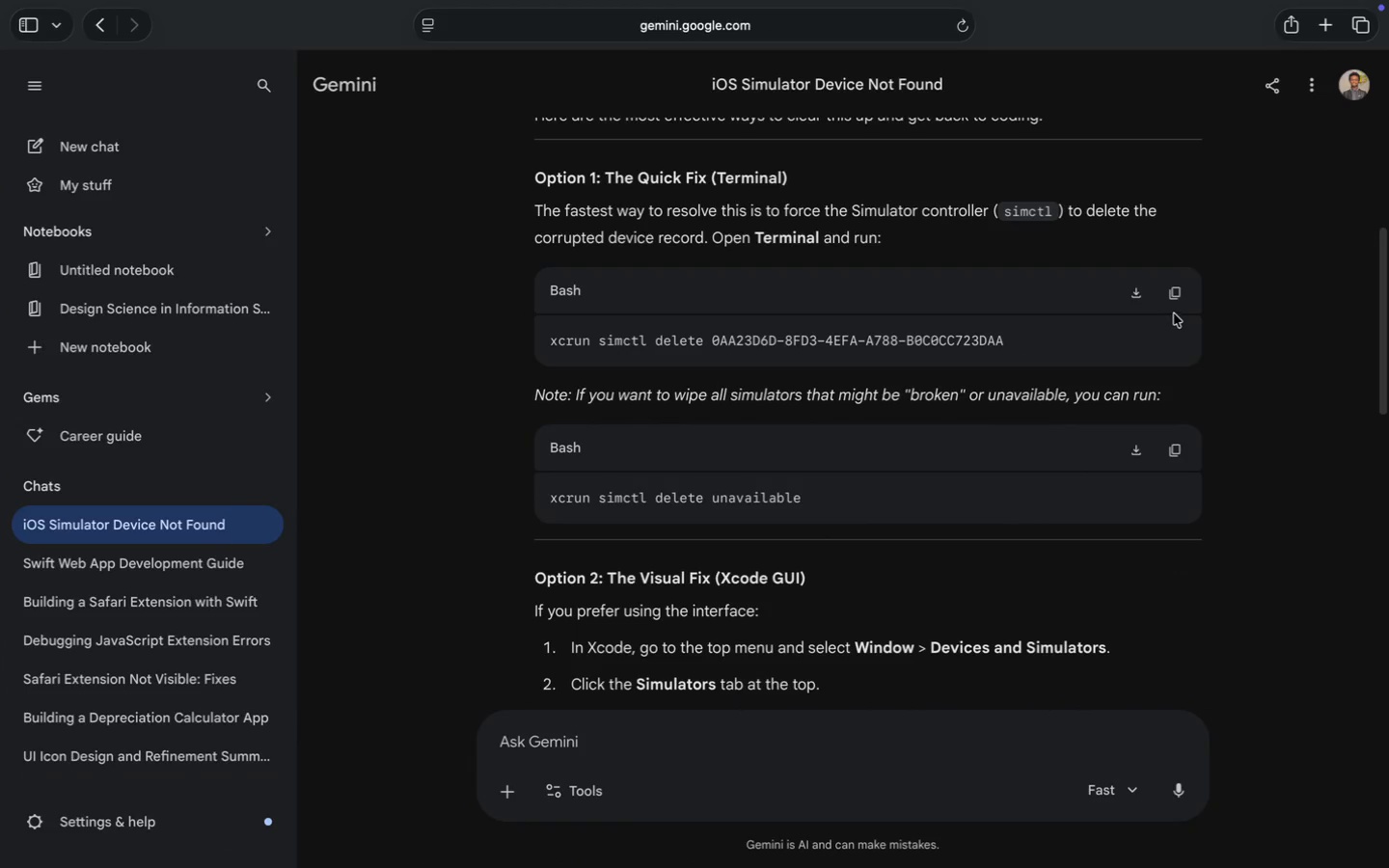 
left_click([1165, 295])
 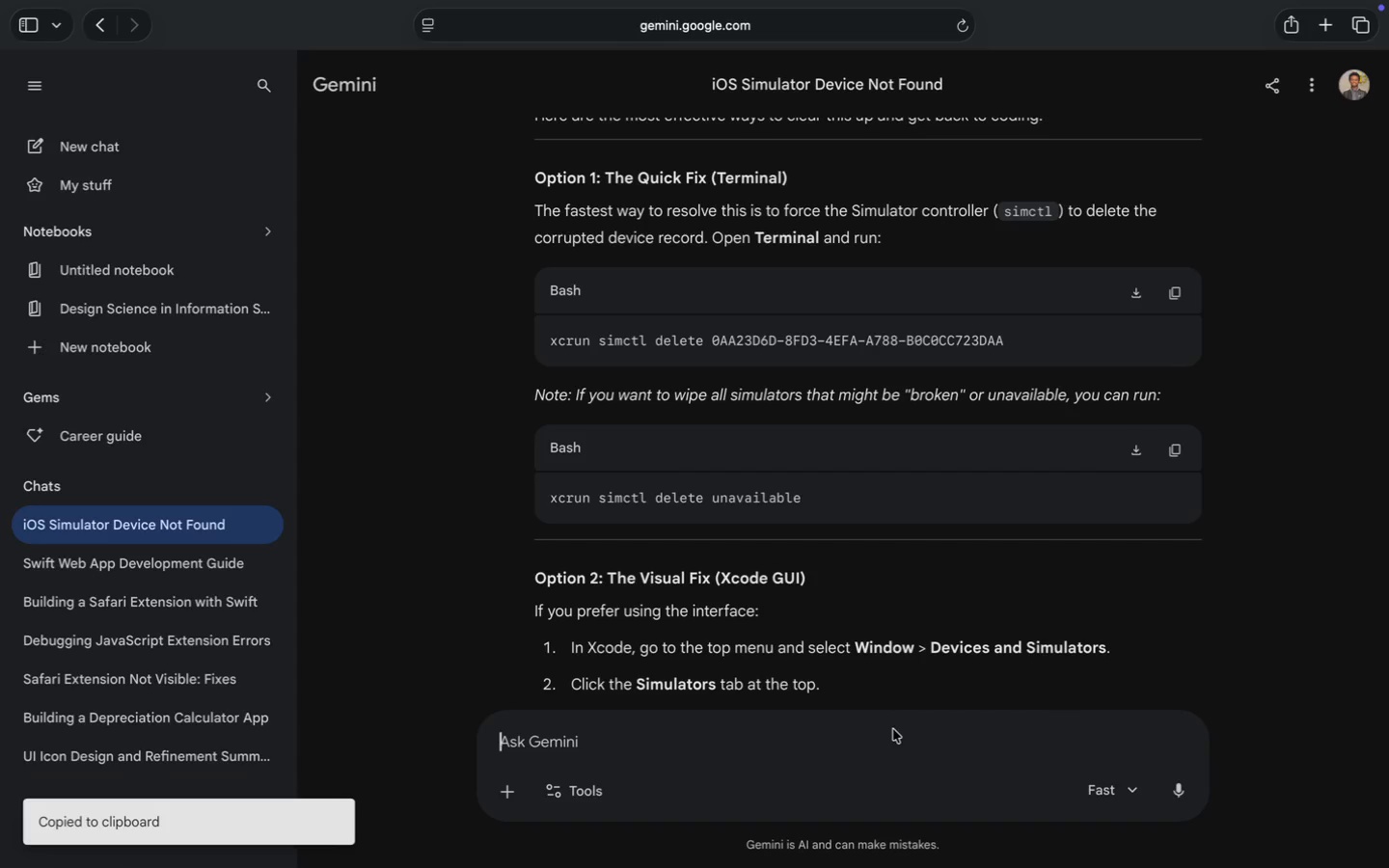 
left_click([753, 830])
 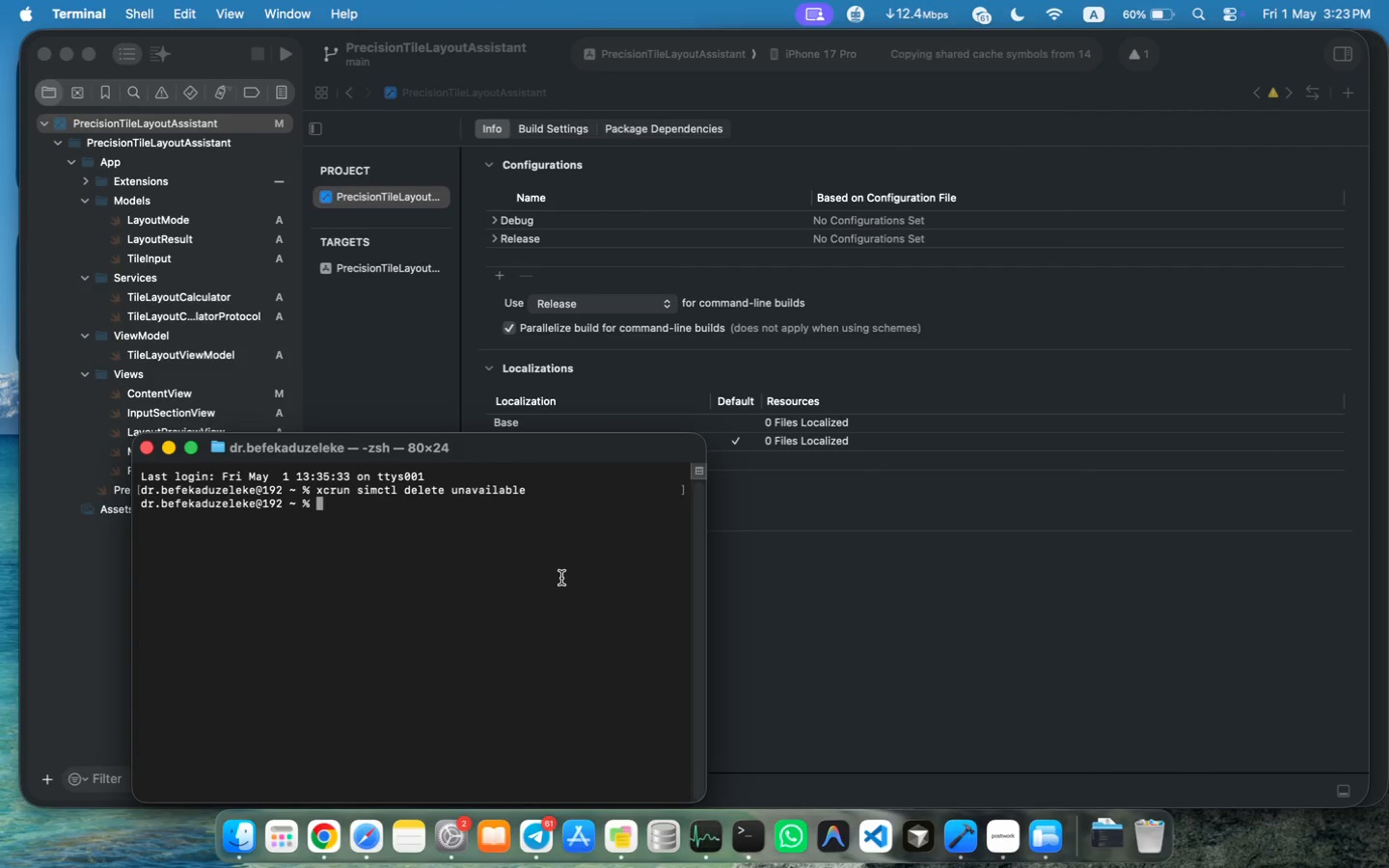 
key(Meta+V)
 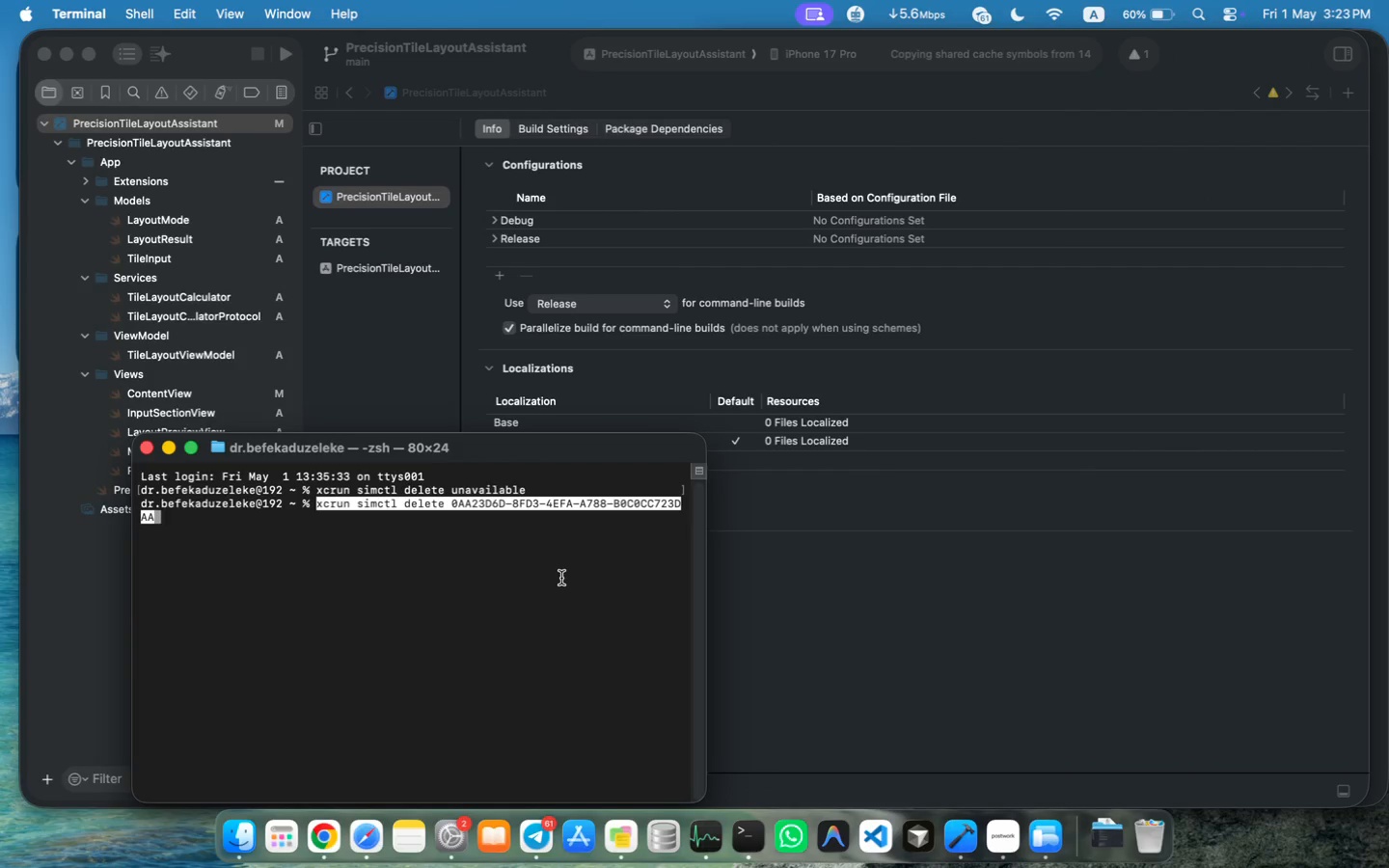 
key(Enter)
 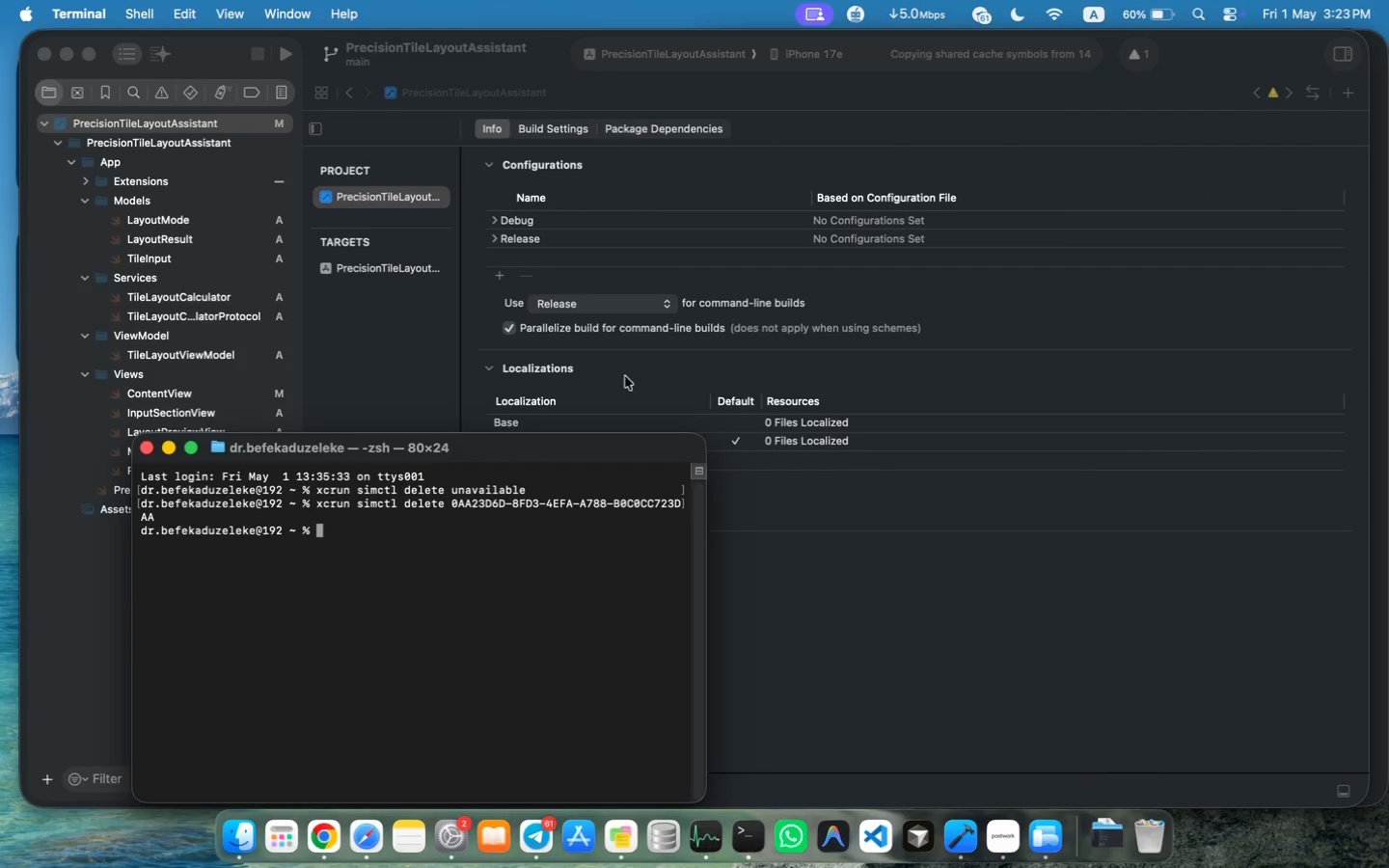 
left_click([1036, 824])
 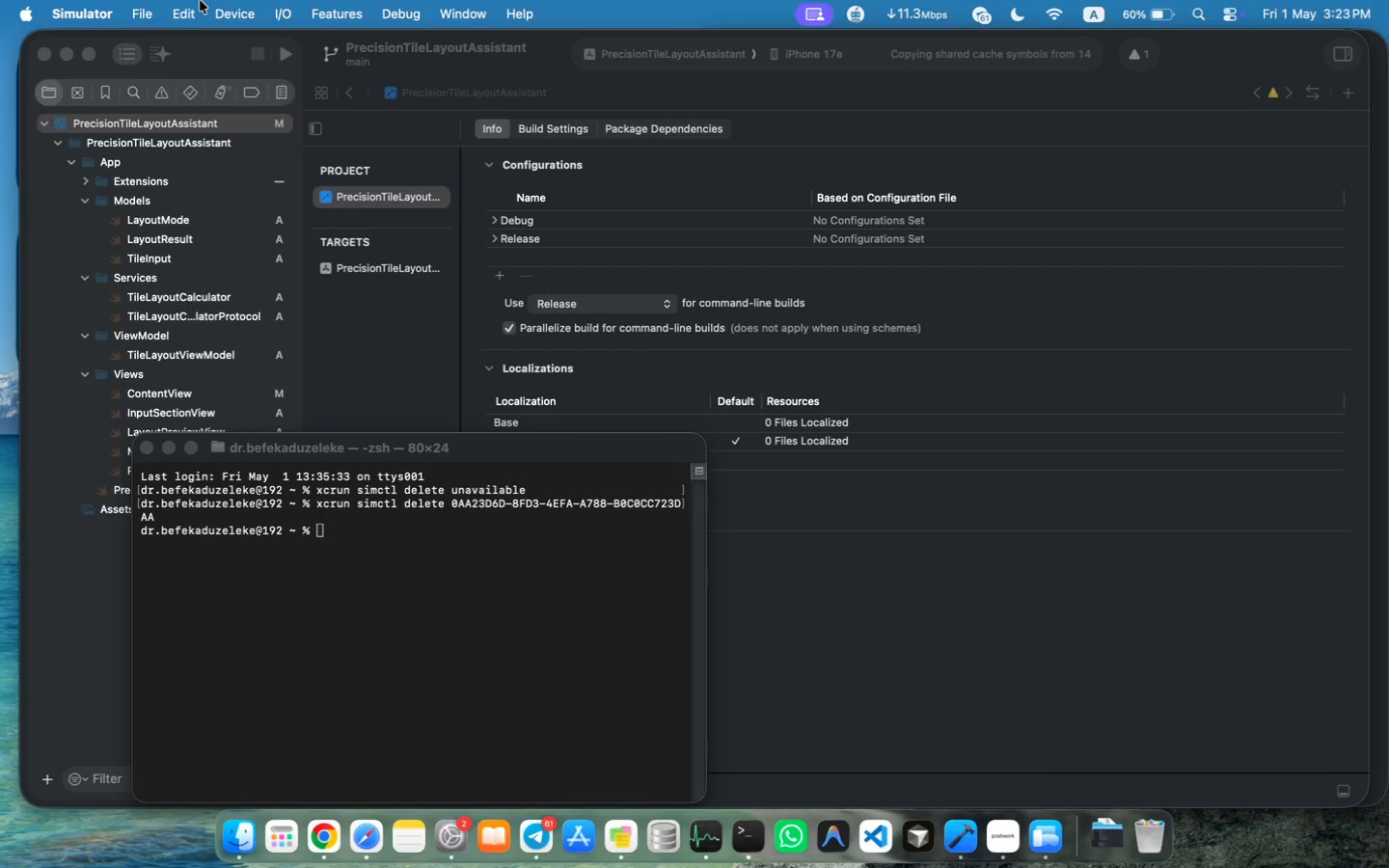 
mouse_move([204, 18])
 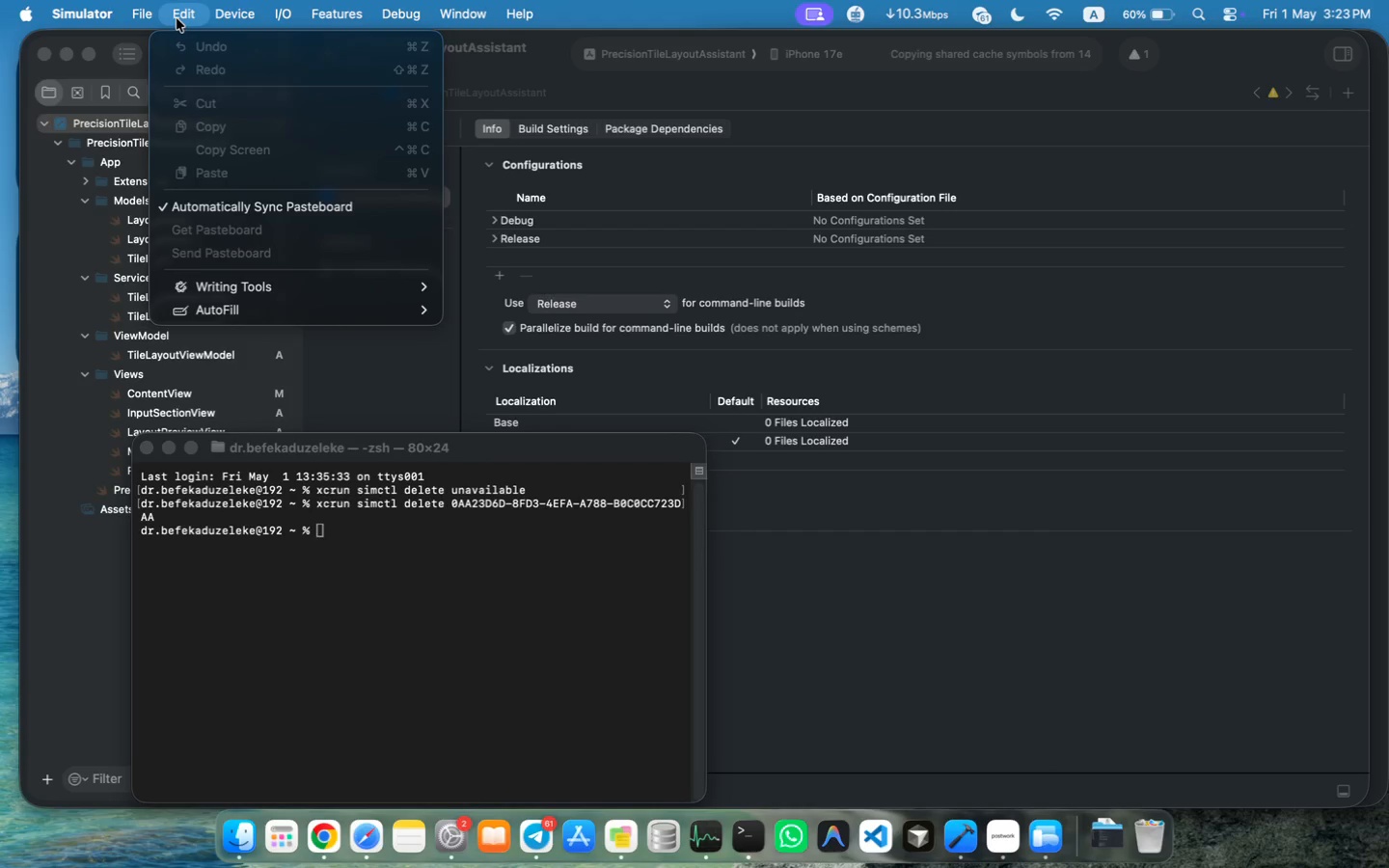 
mouse_move([150, 38])
 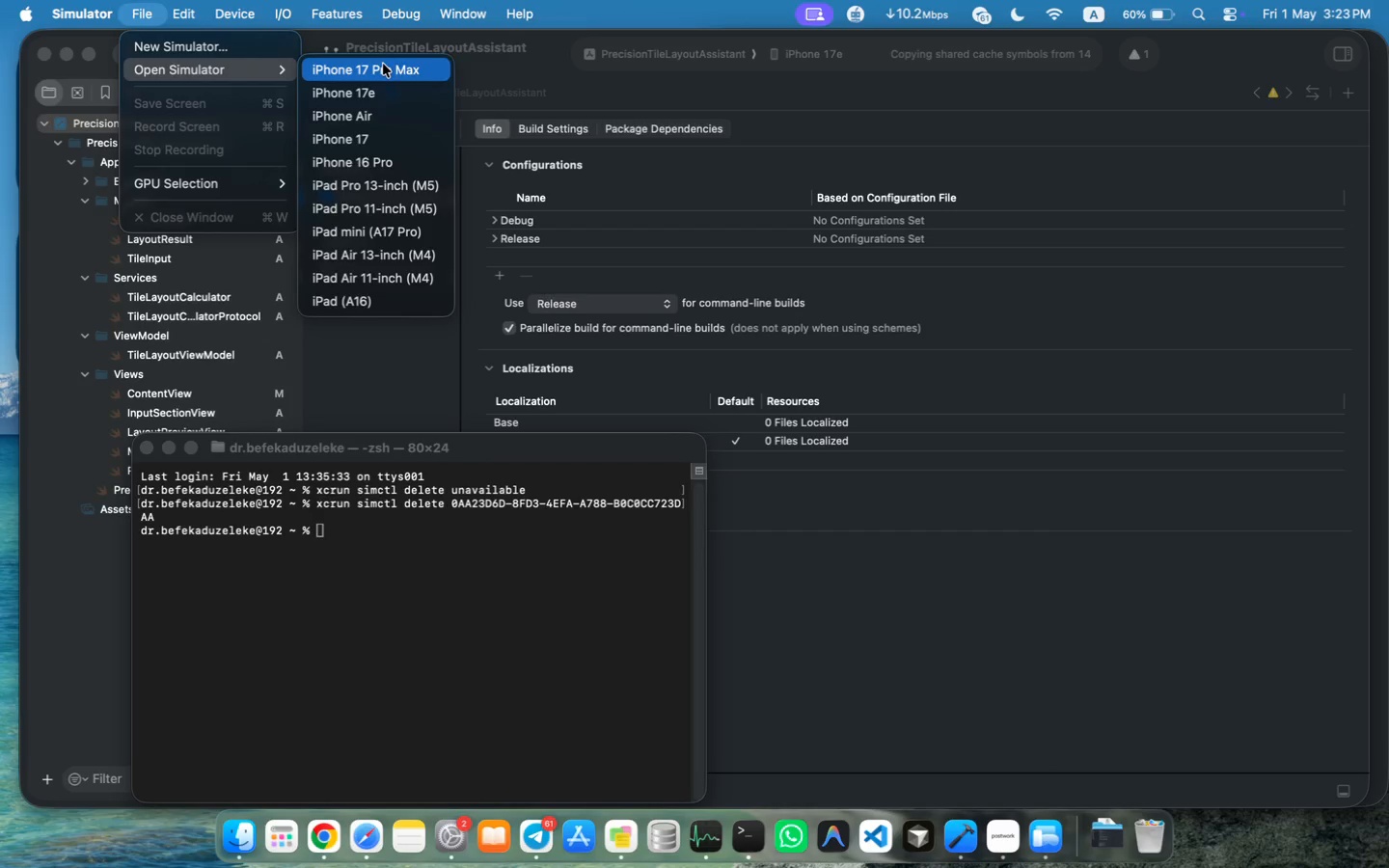 
left_click([383, 70])
 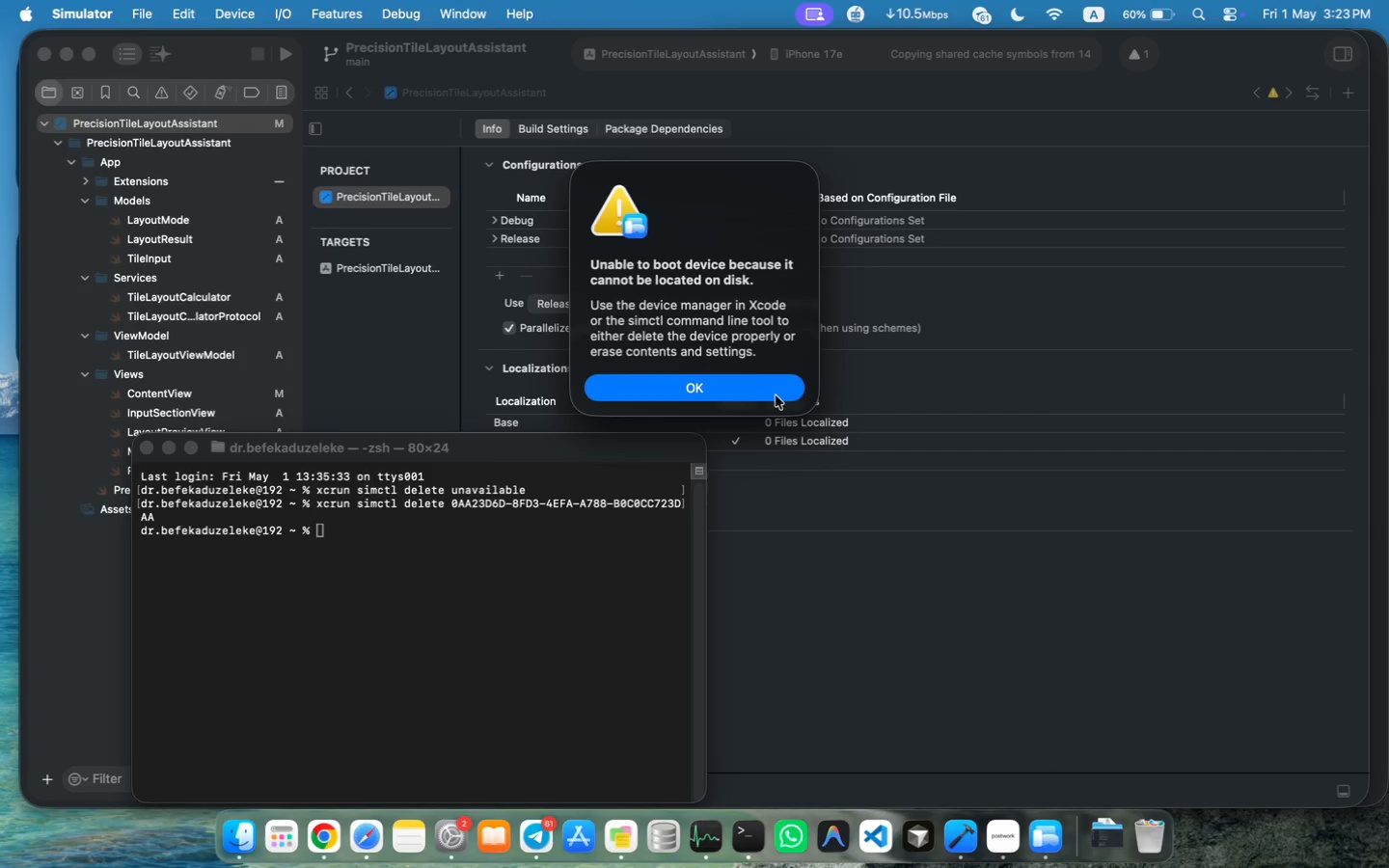 
wait(5.75)
 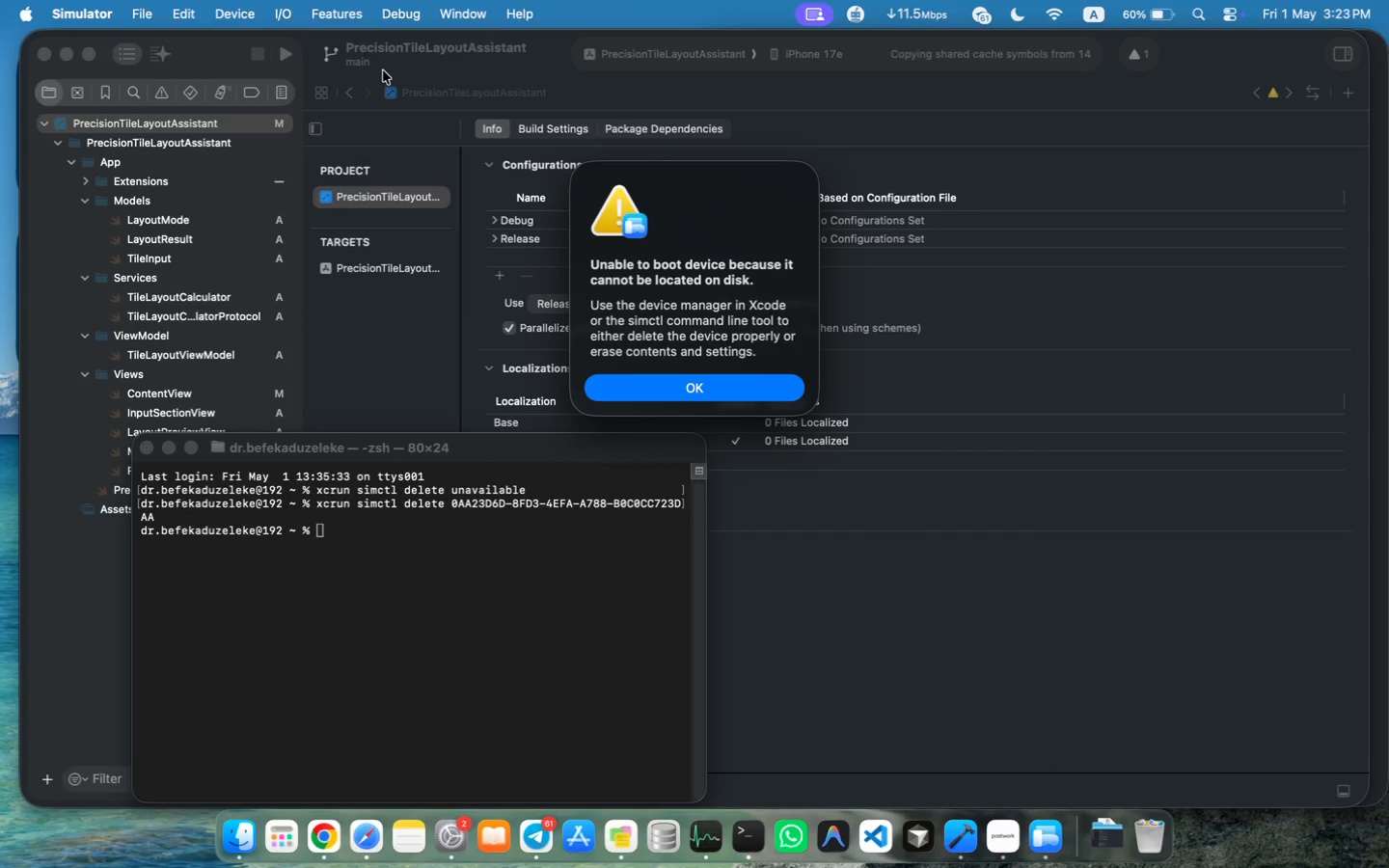 
left_click([768, 392])
 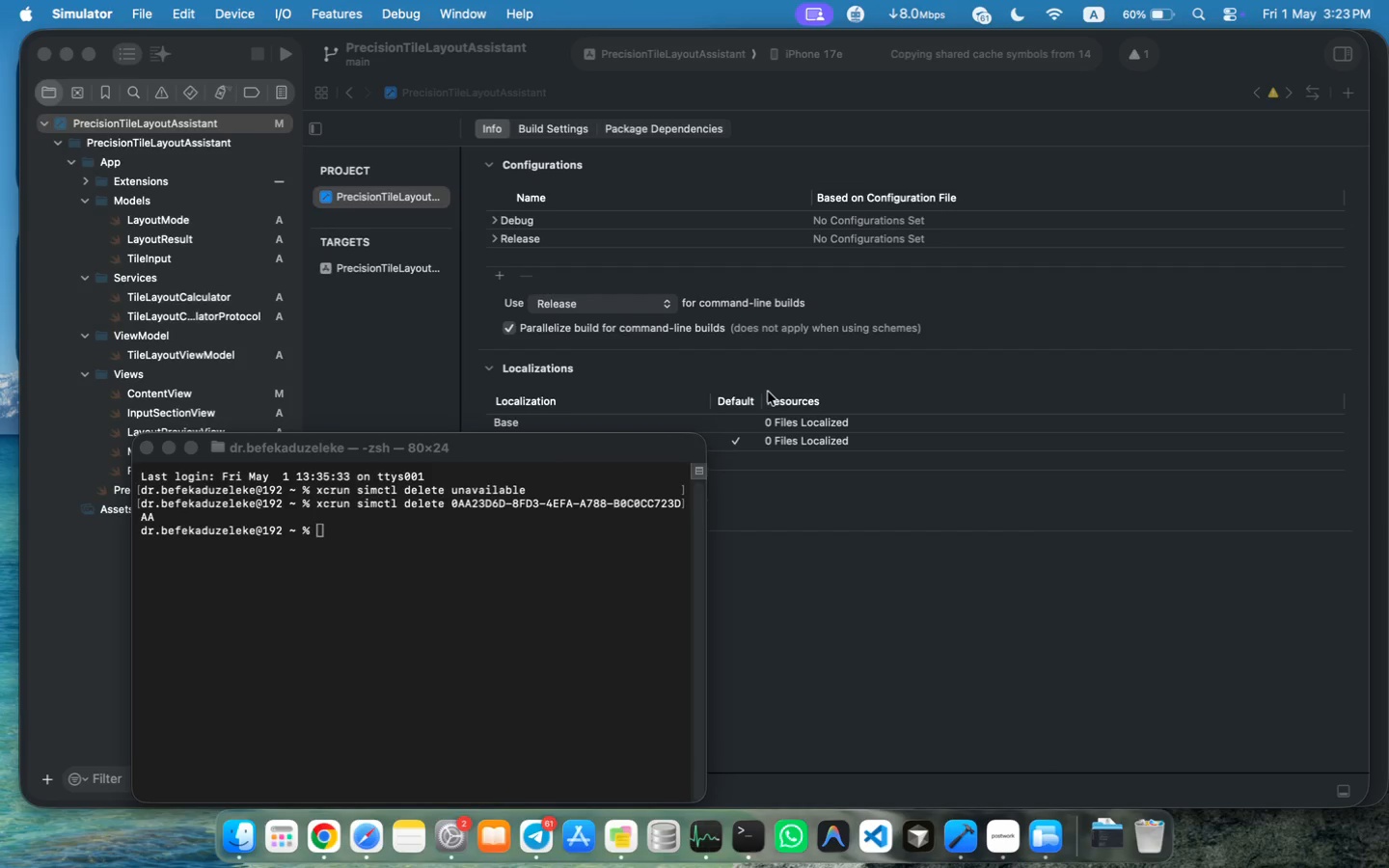 
wait(7.29)
 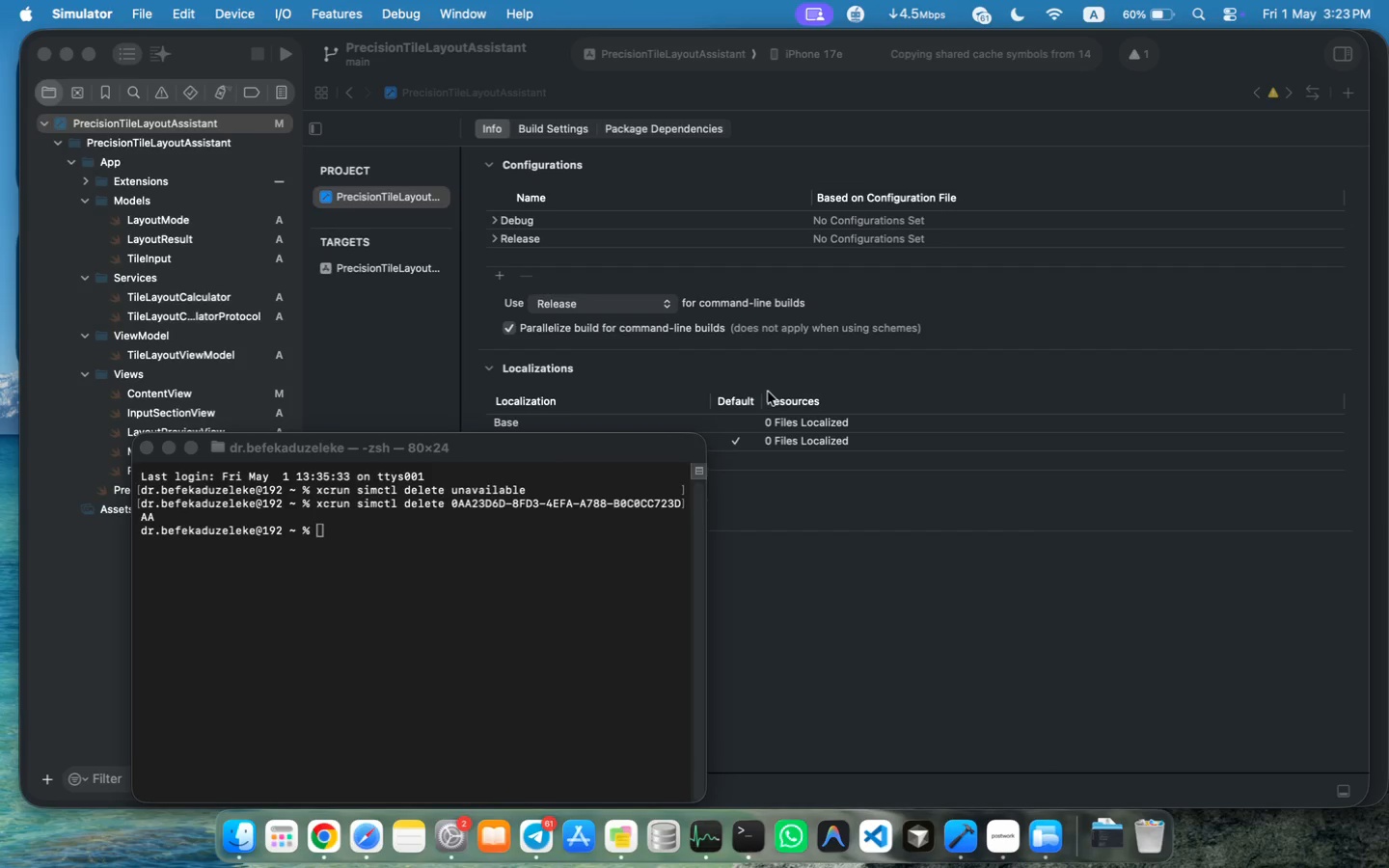 
double_click([840, 57])
 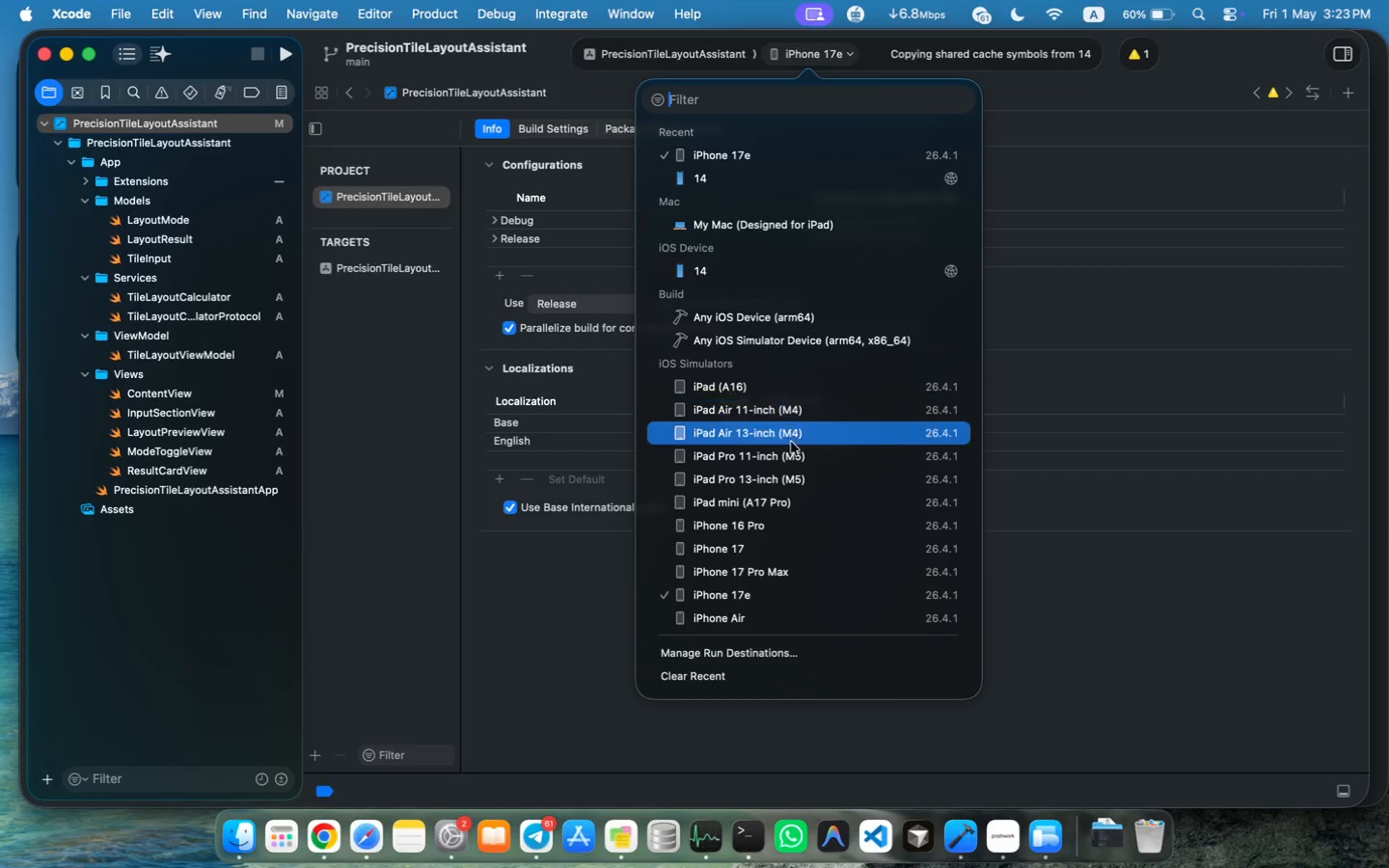 
left_click([776, 568])
 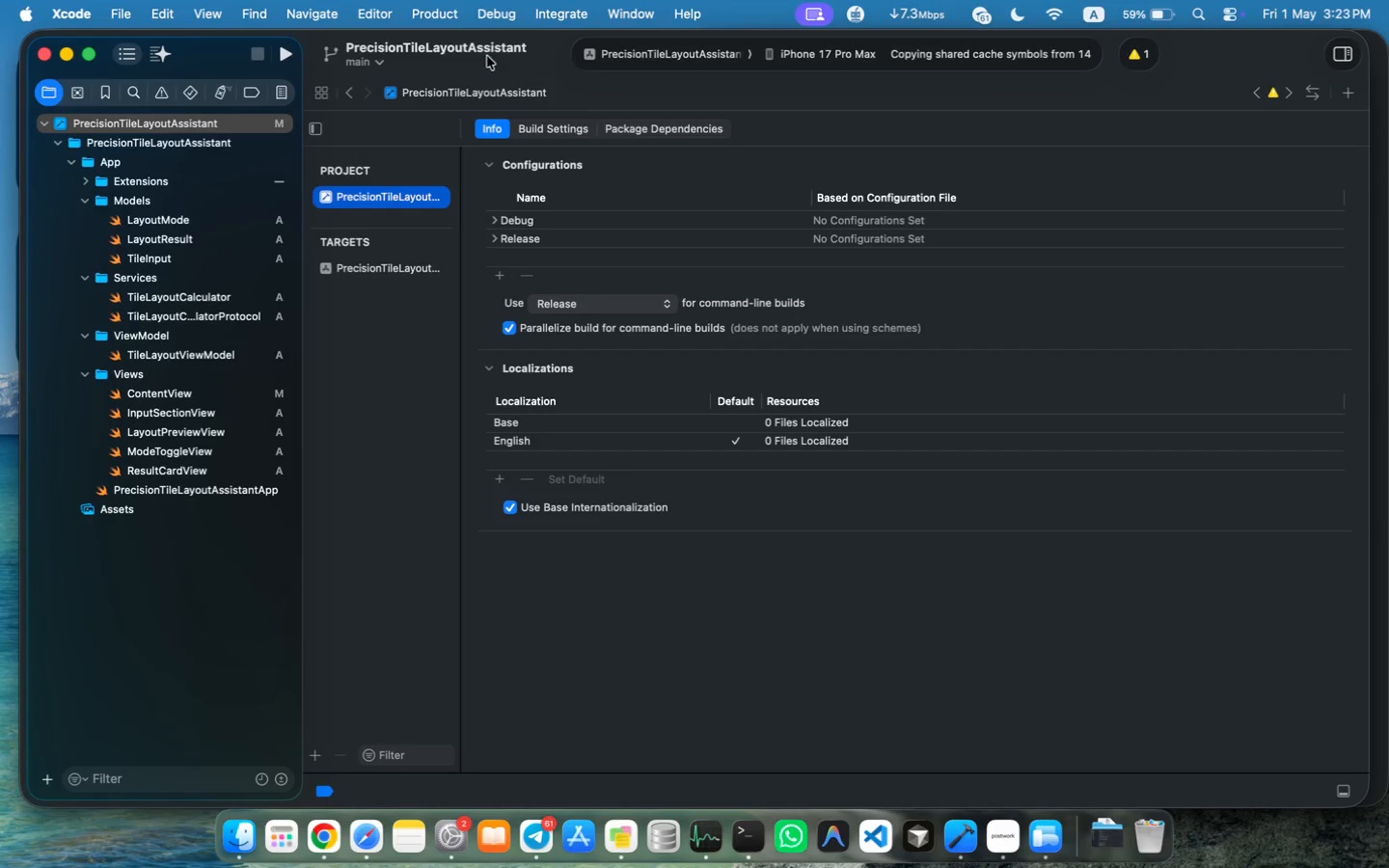 
left_click([282, 49])
 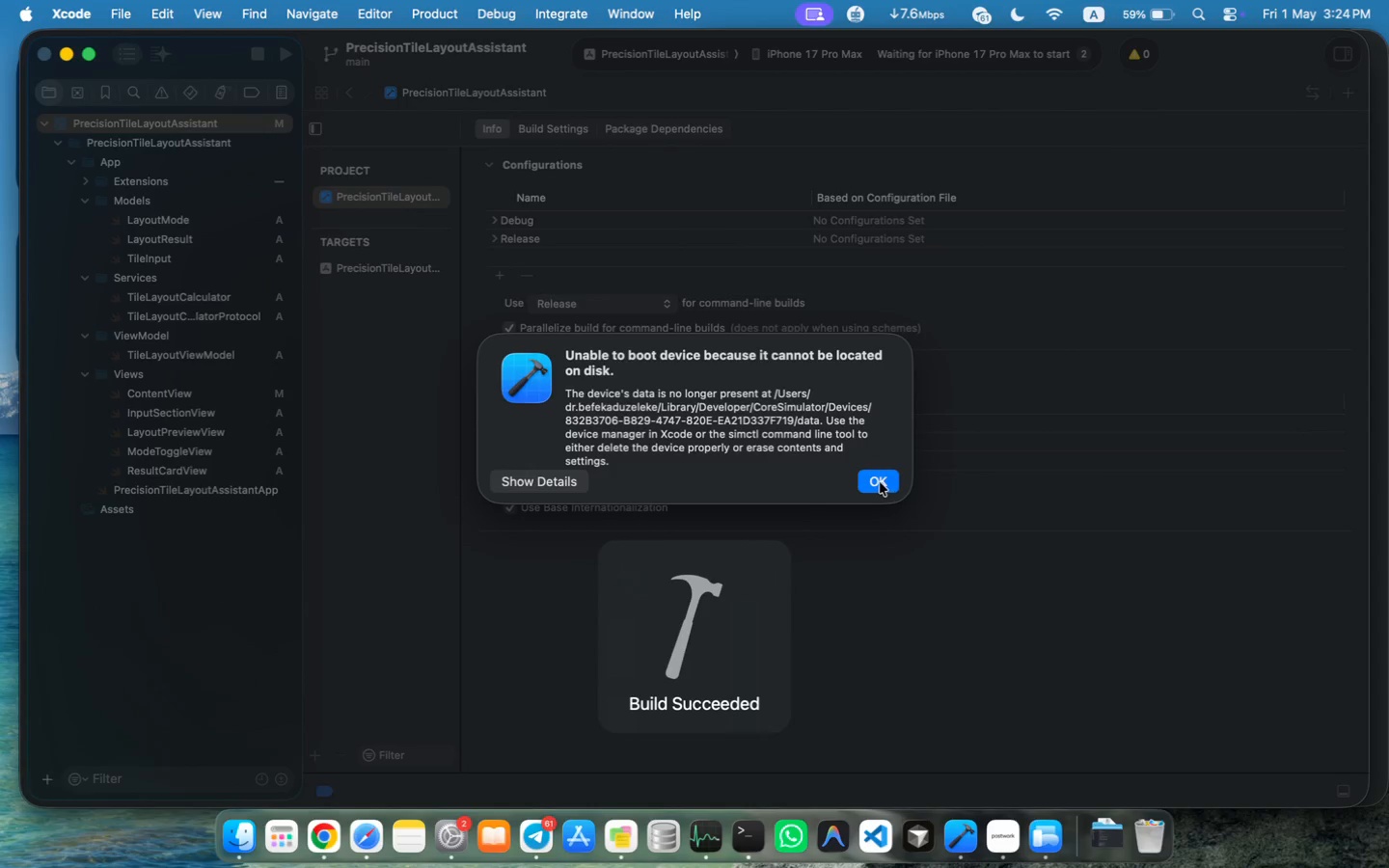 
wait(6.96)
 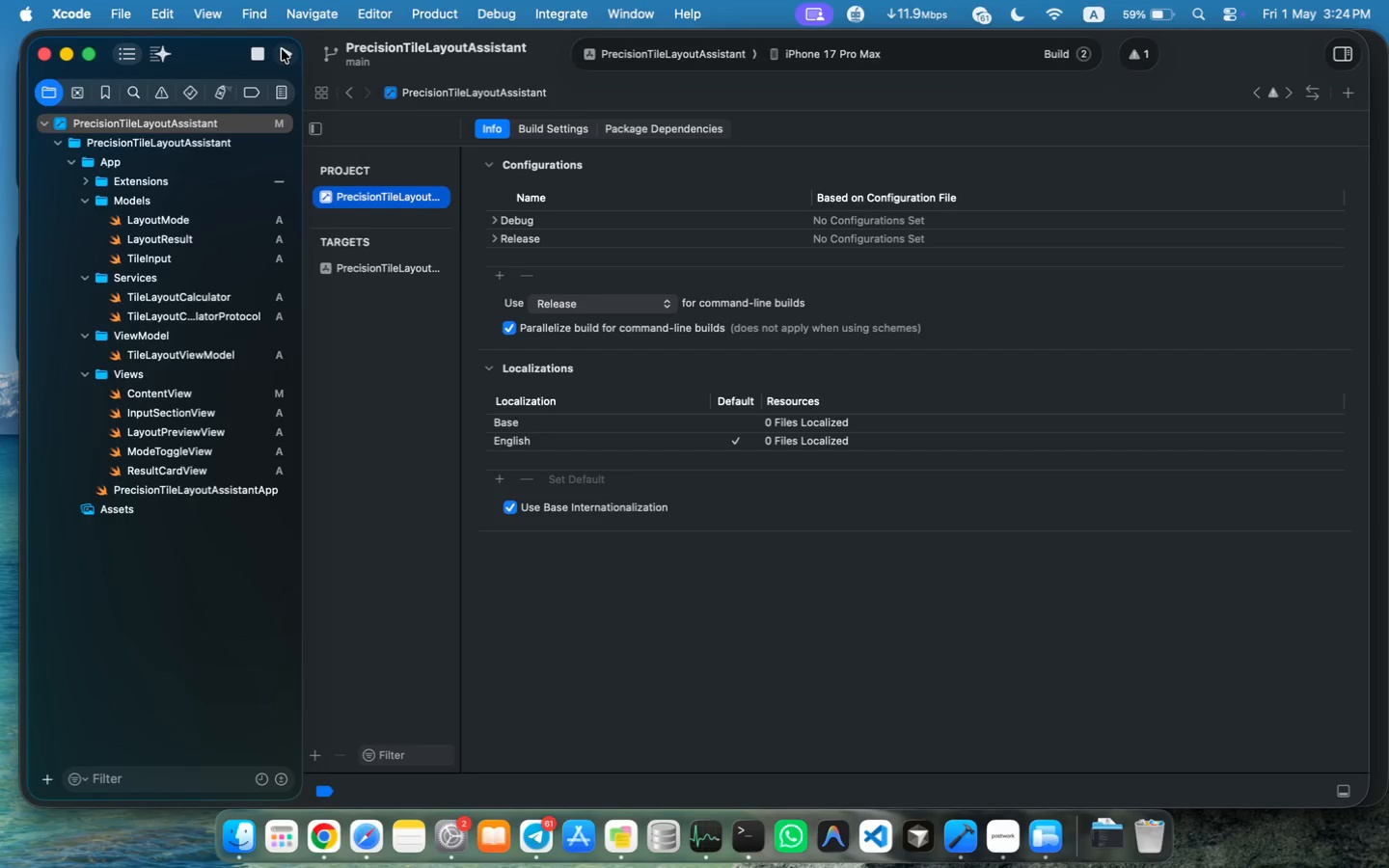 
scroll: coordinate [887, 540], scroll_direction: down, amount: 7.0
 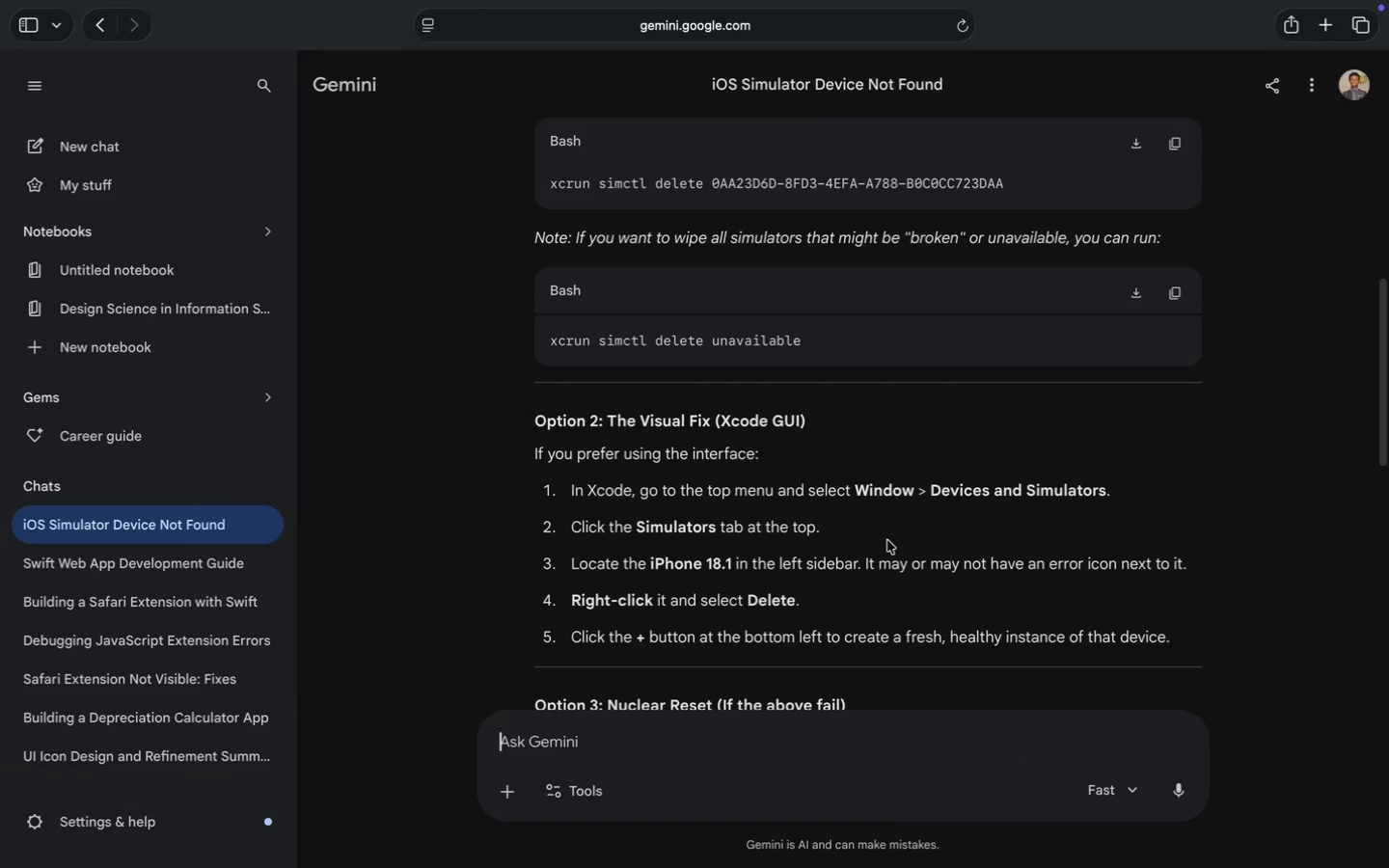 
wait(13.03)
 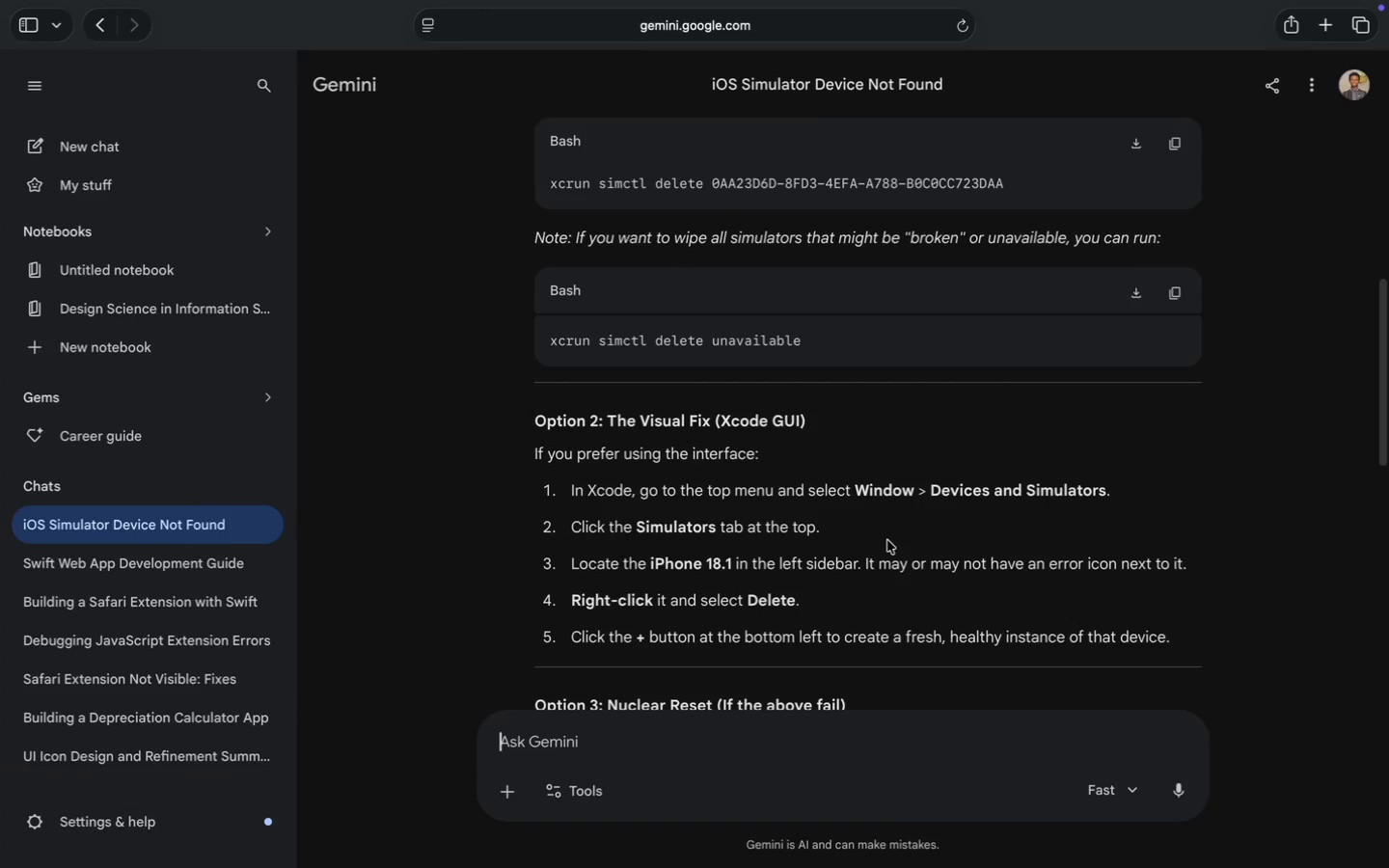 
scroll: coordinate [887, 540], scroll_direction: down, amount: 12.0
 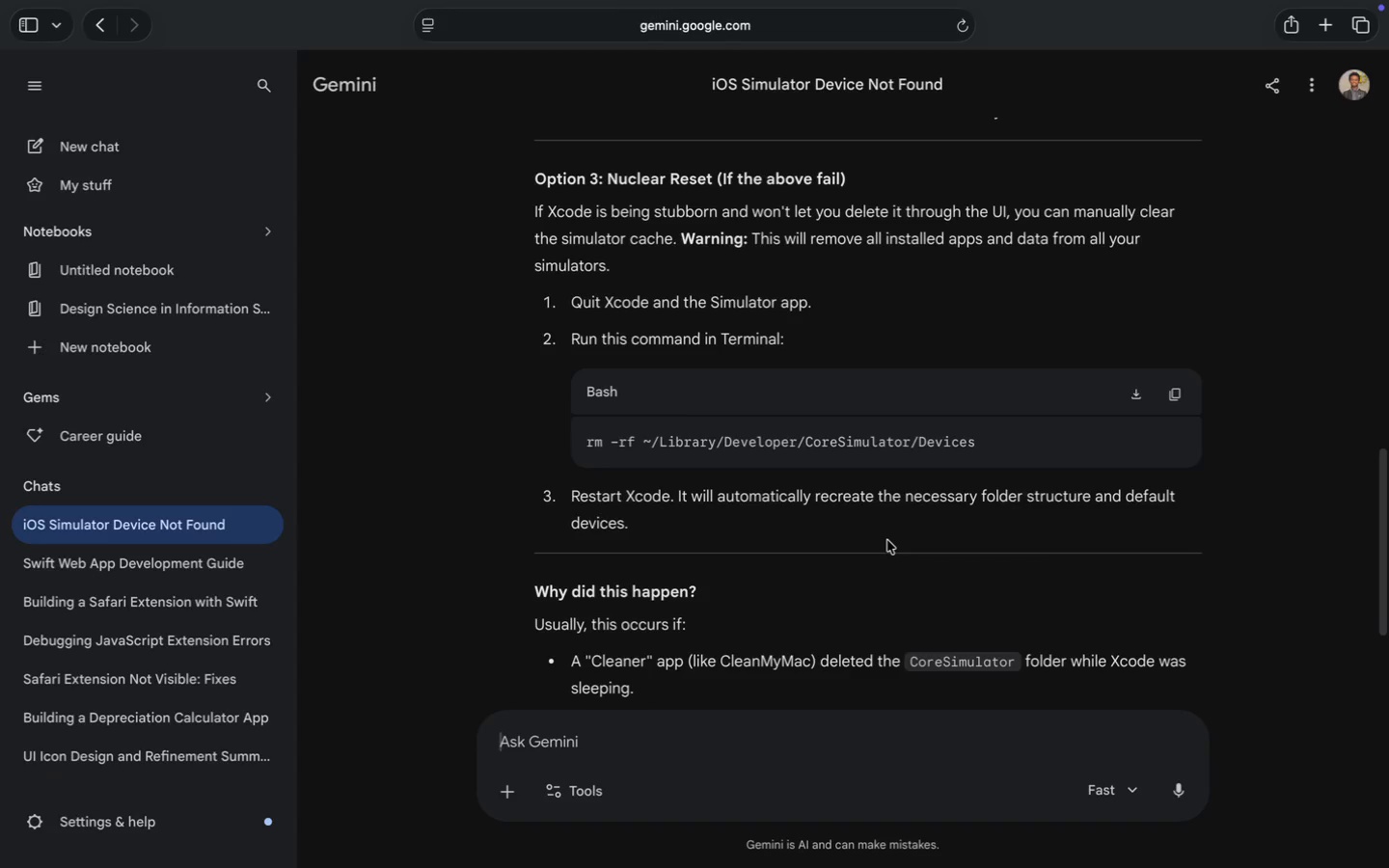 
wait(10.49)
 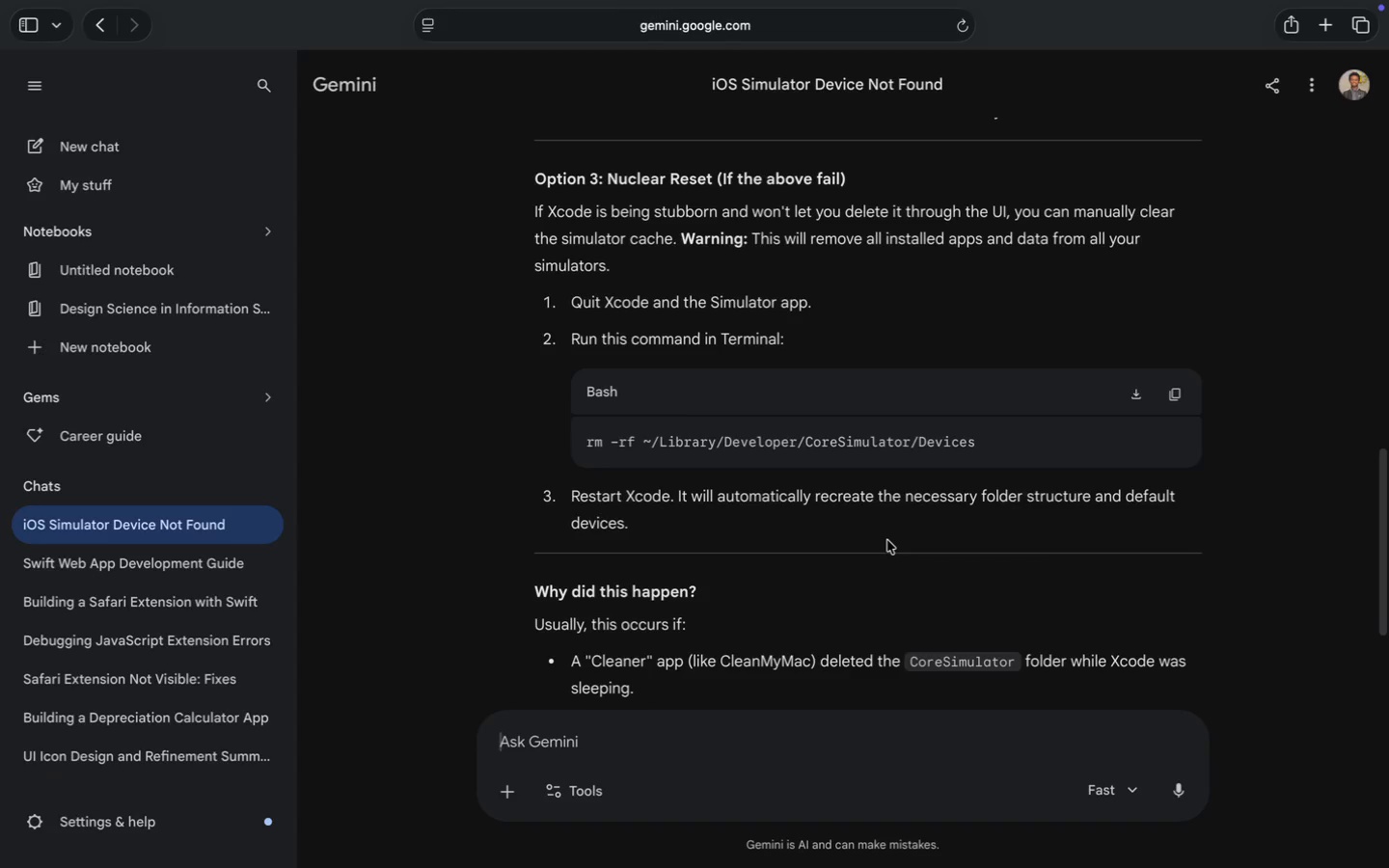 
scroll: coordinate [887, 540], scroll_direction: down, amount: 4.0
 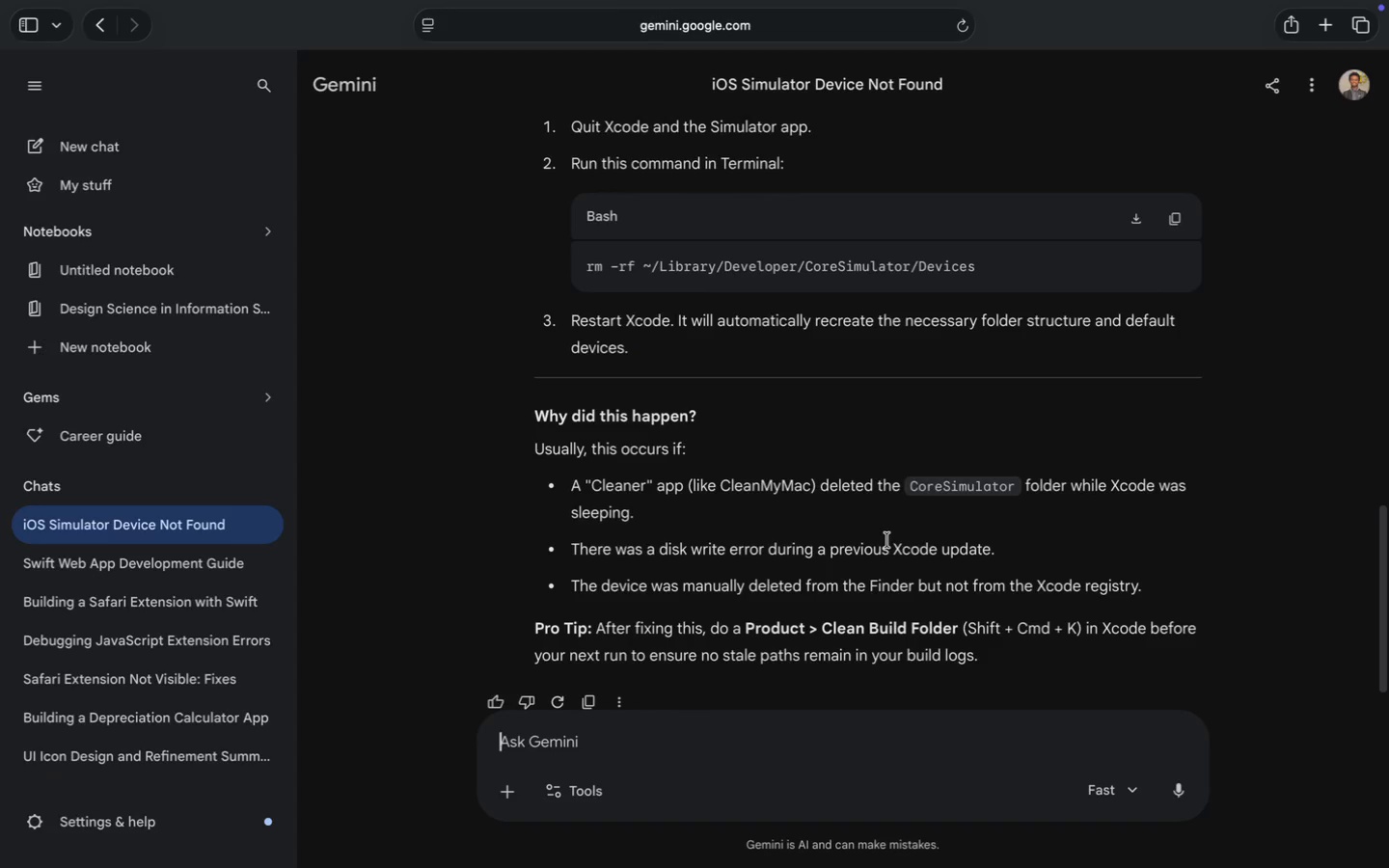 
wait(5.5)
 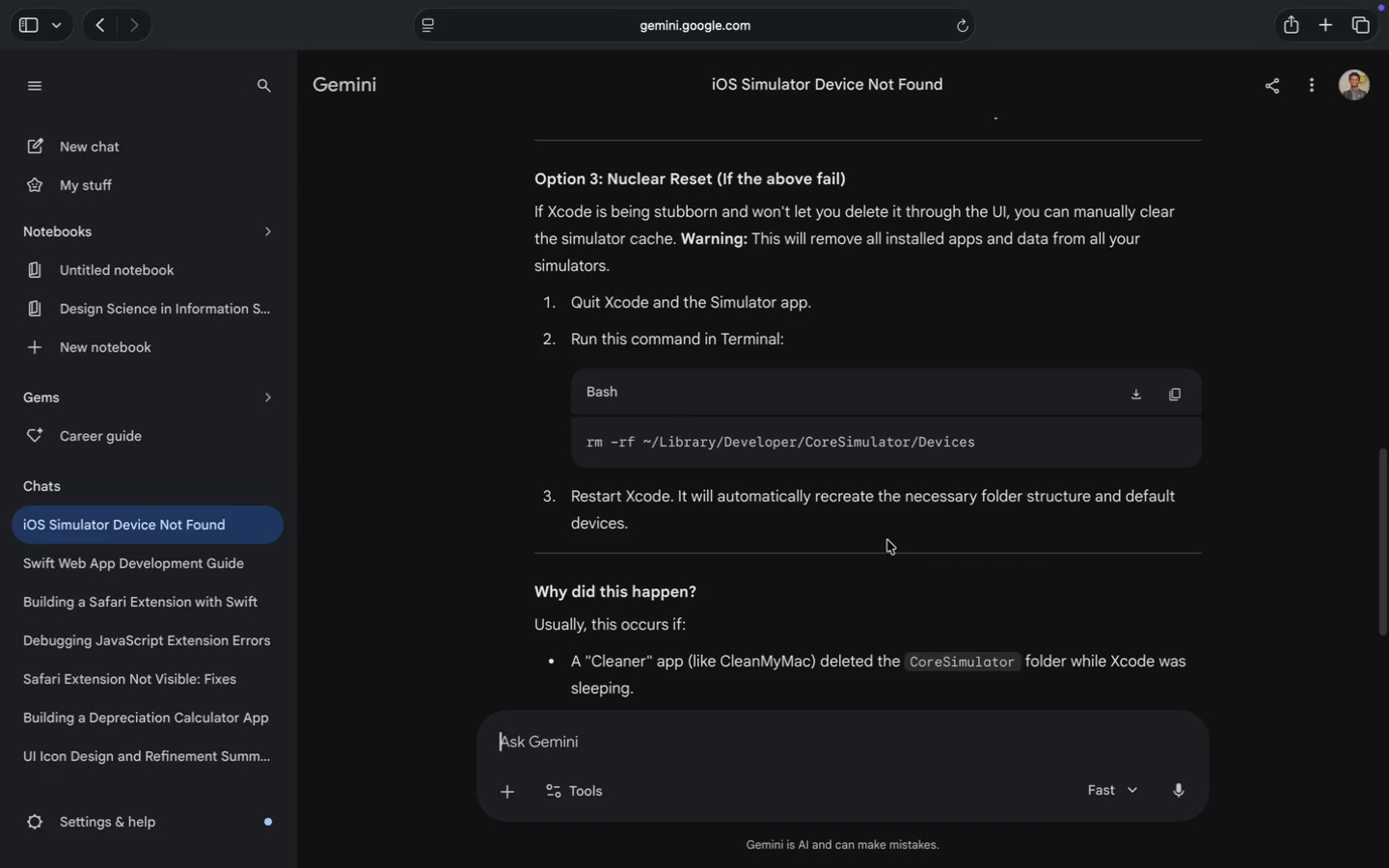 
scroll: coordinate [887, 540], scroll_direction: down, amount: 13.0
 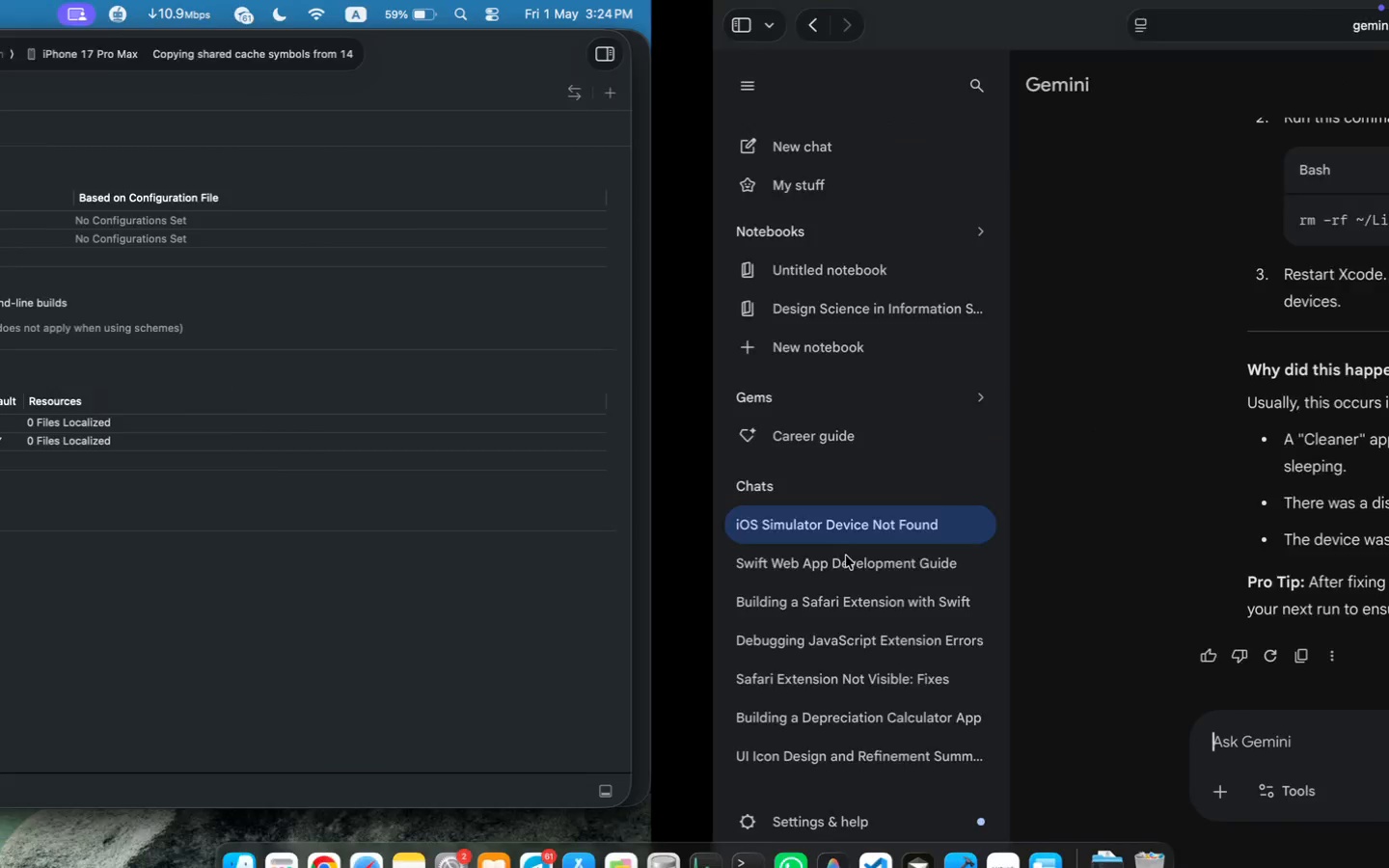 
wait(9.52)
 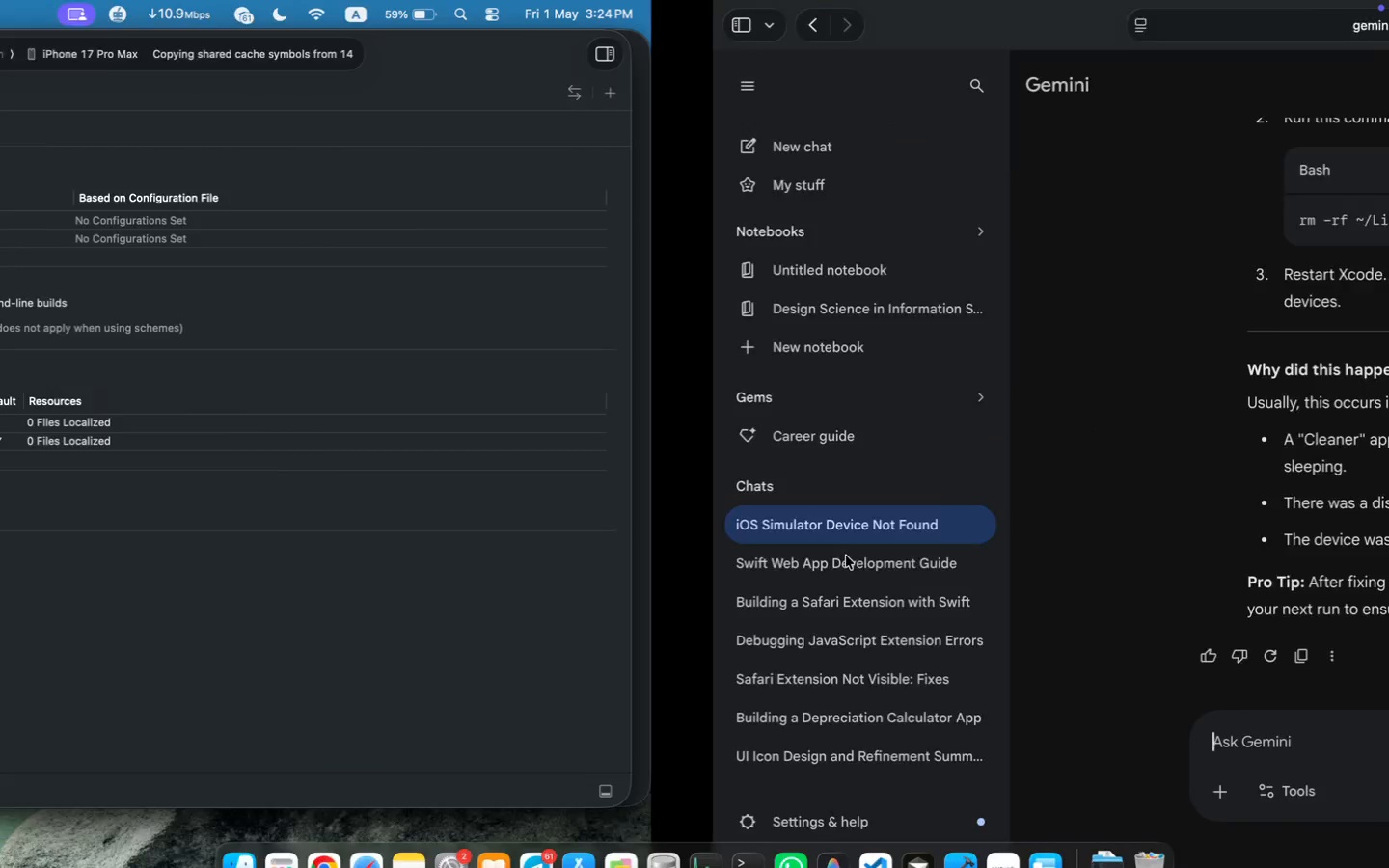 
left_click([818, 55])
 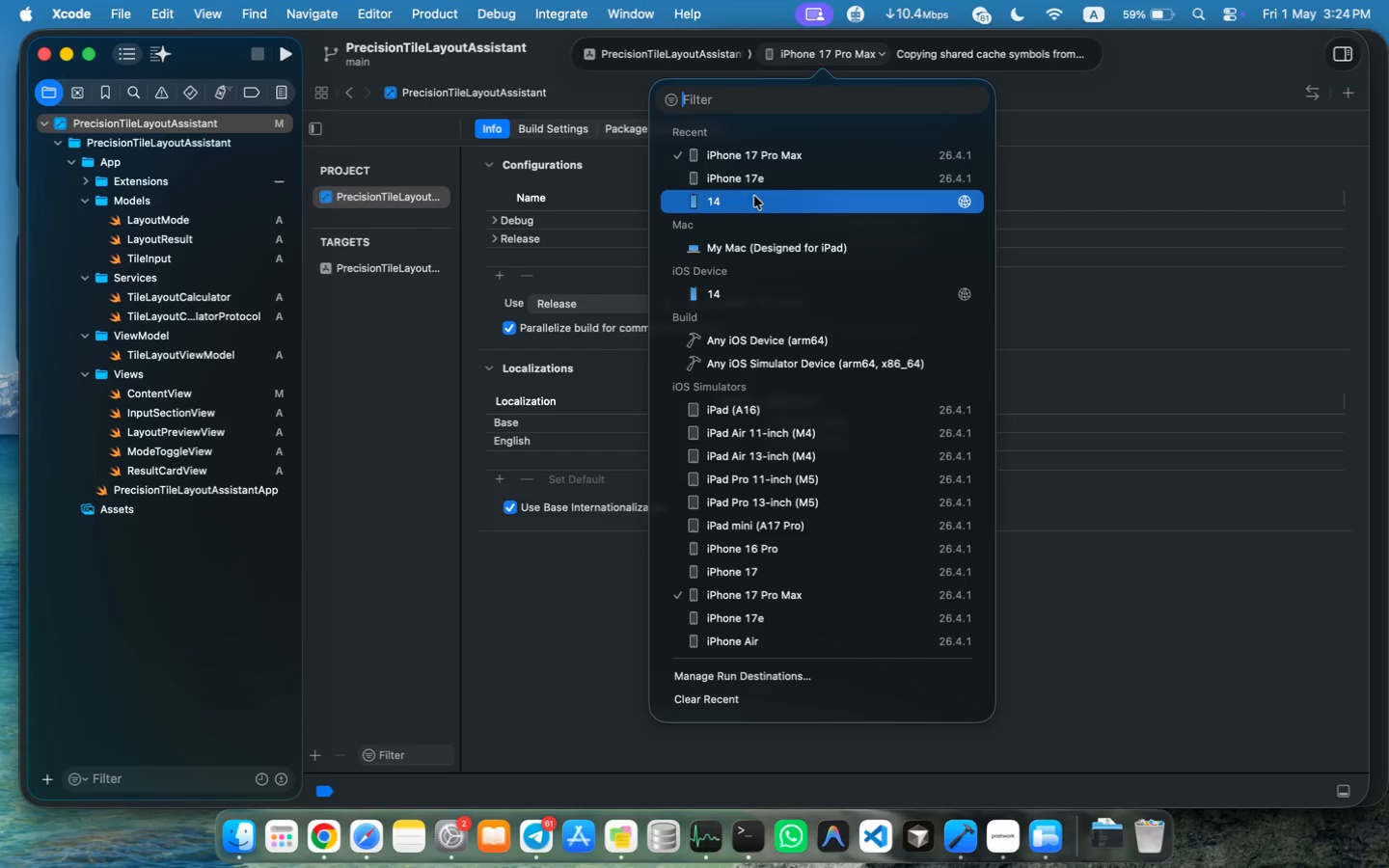 
left_click([752, 199])
 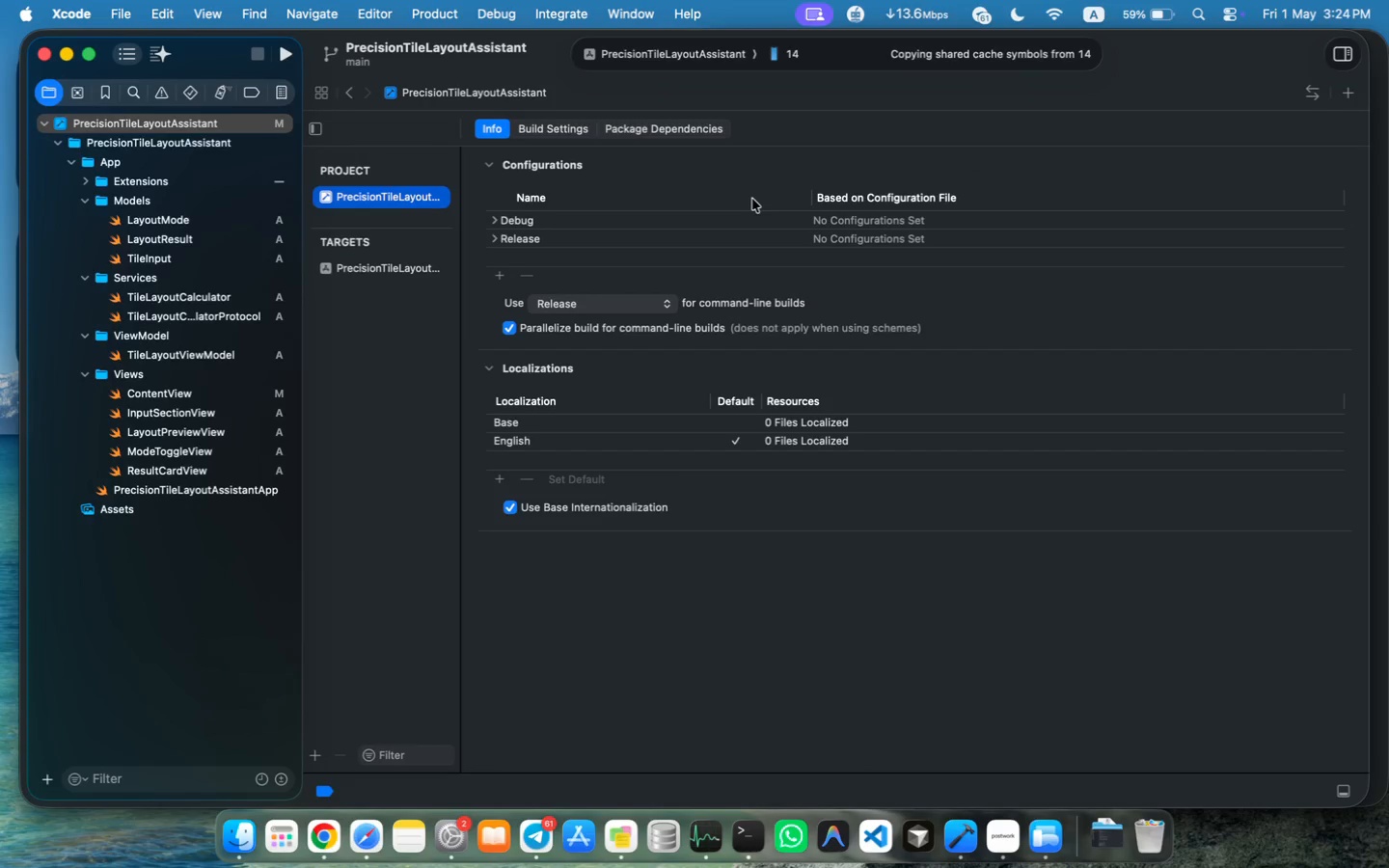 
left_click([1044, 51])
 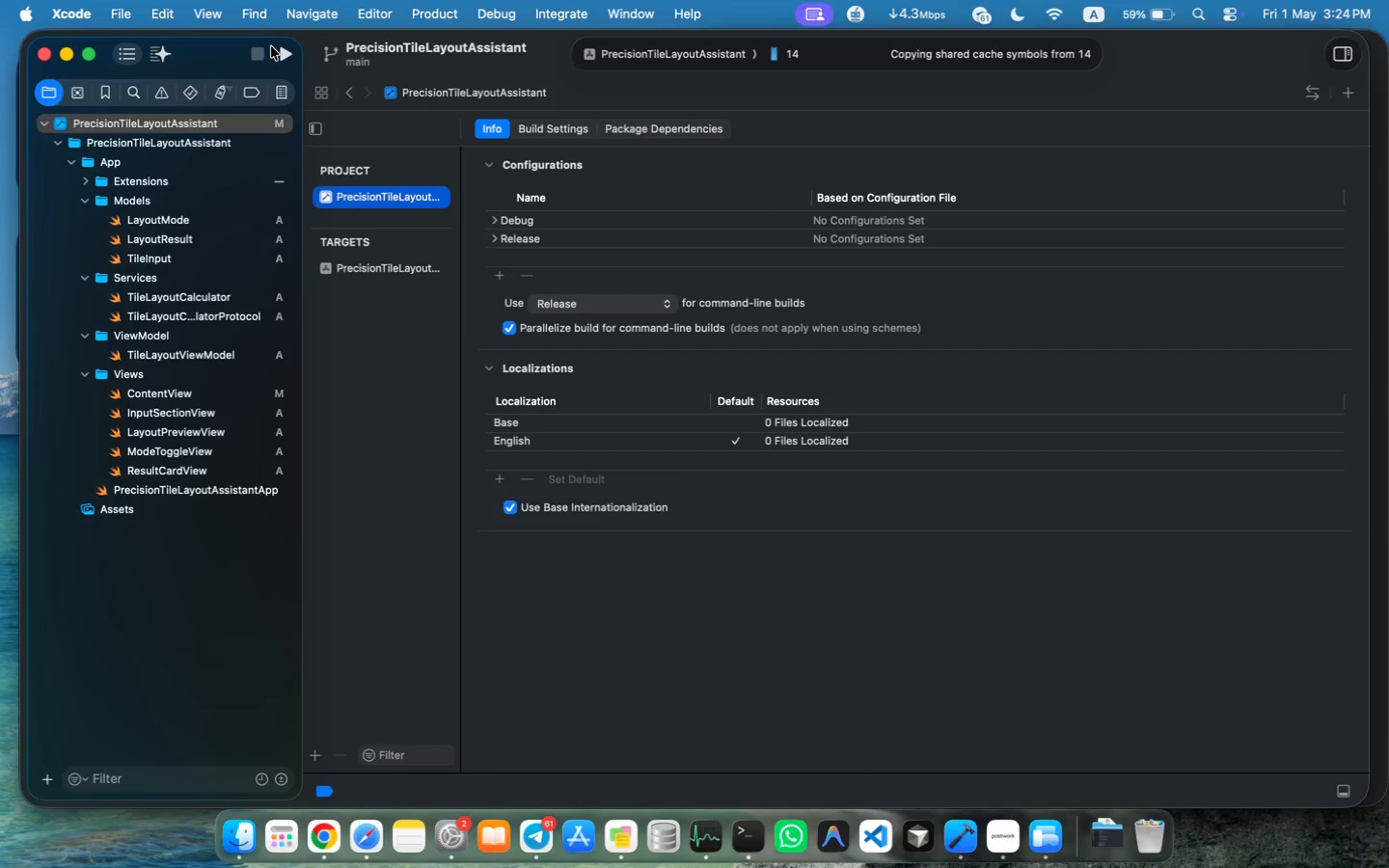 
double_click([279, 49])
 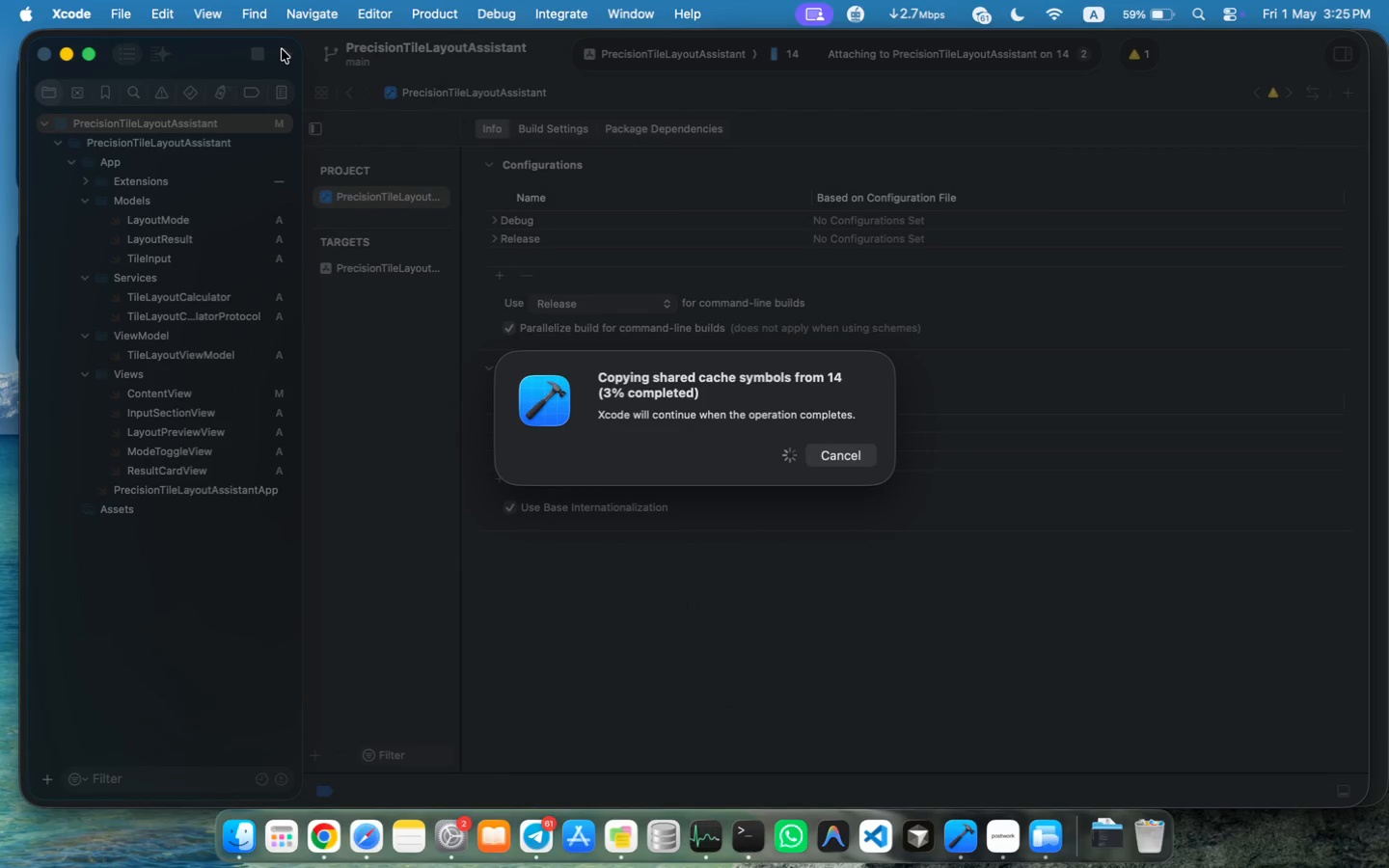 
wait(15.62)
 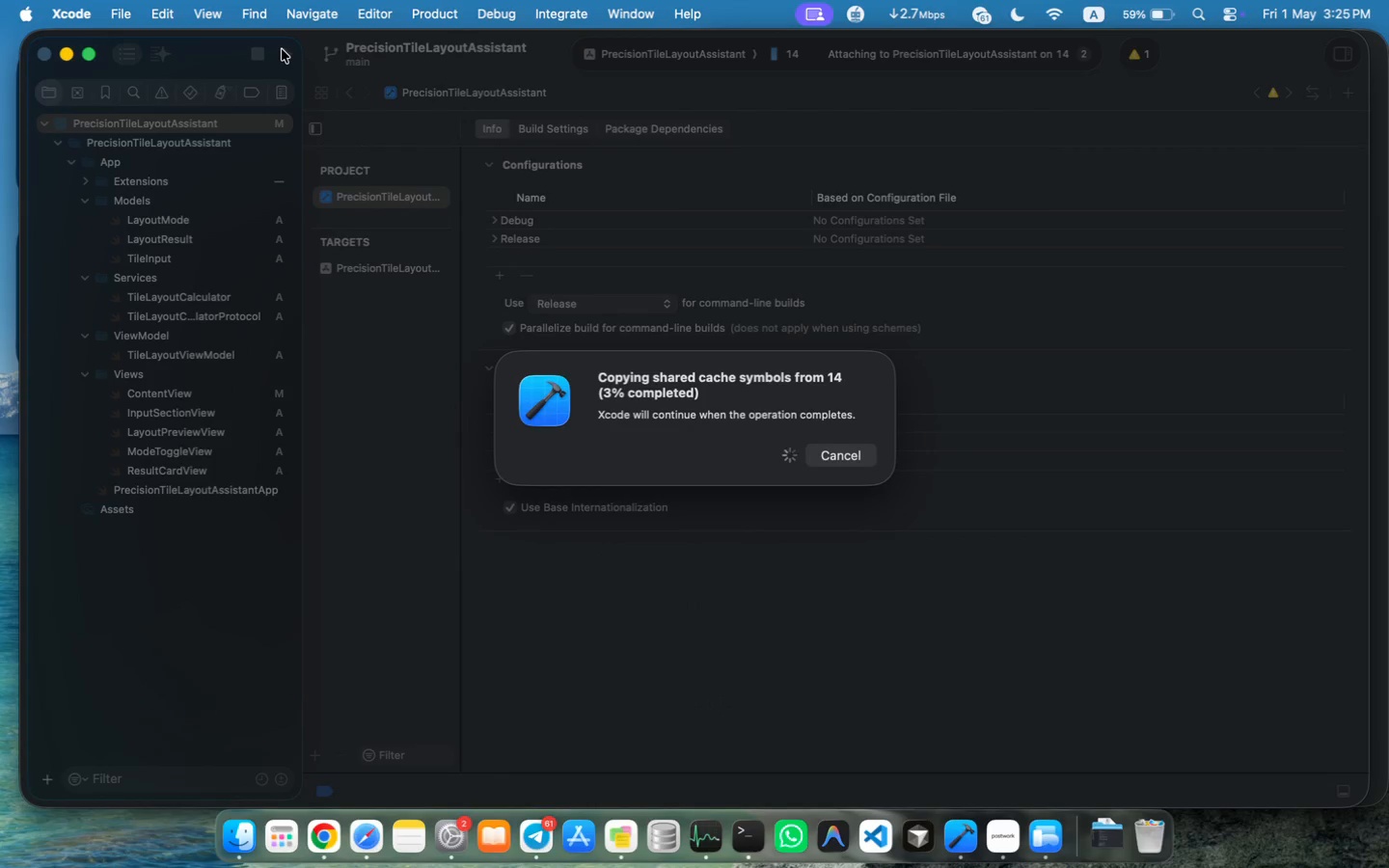 
left_click([951, 509])
 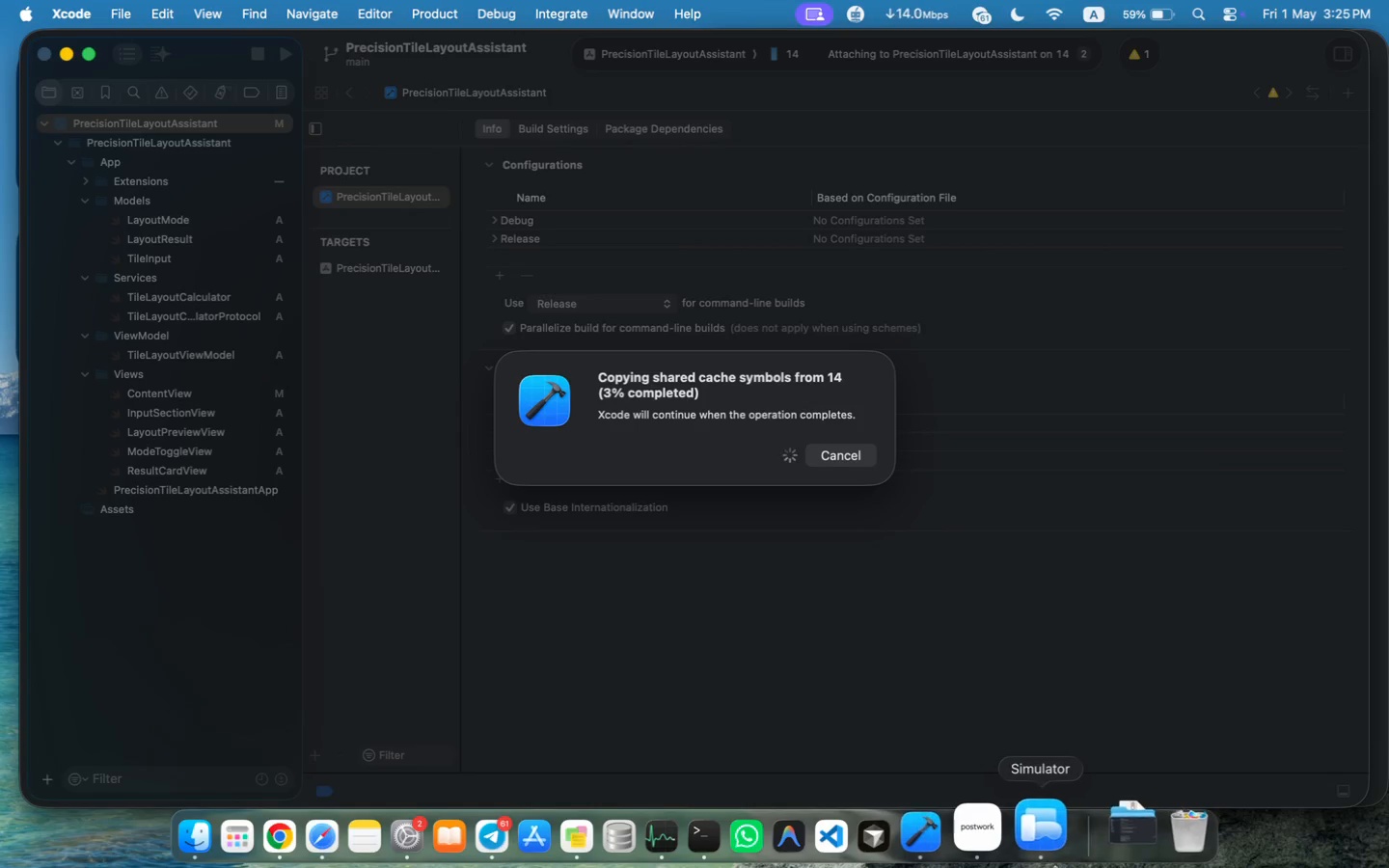 
left_click([1054, 854])
 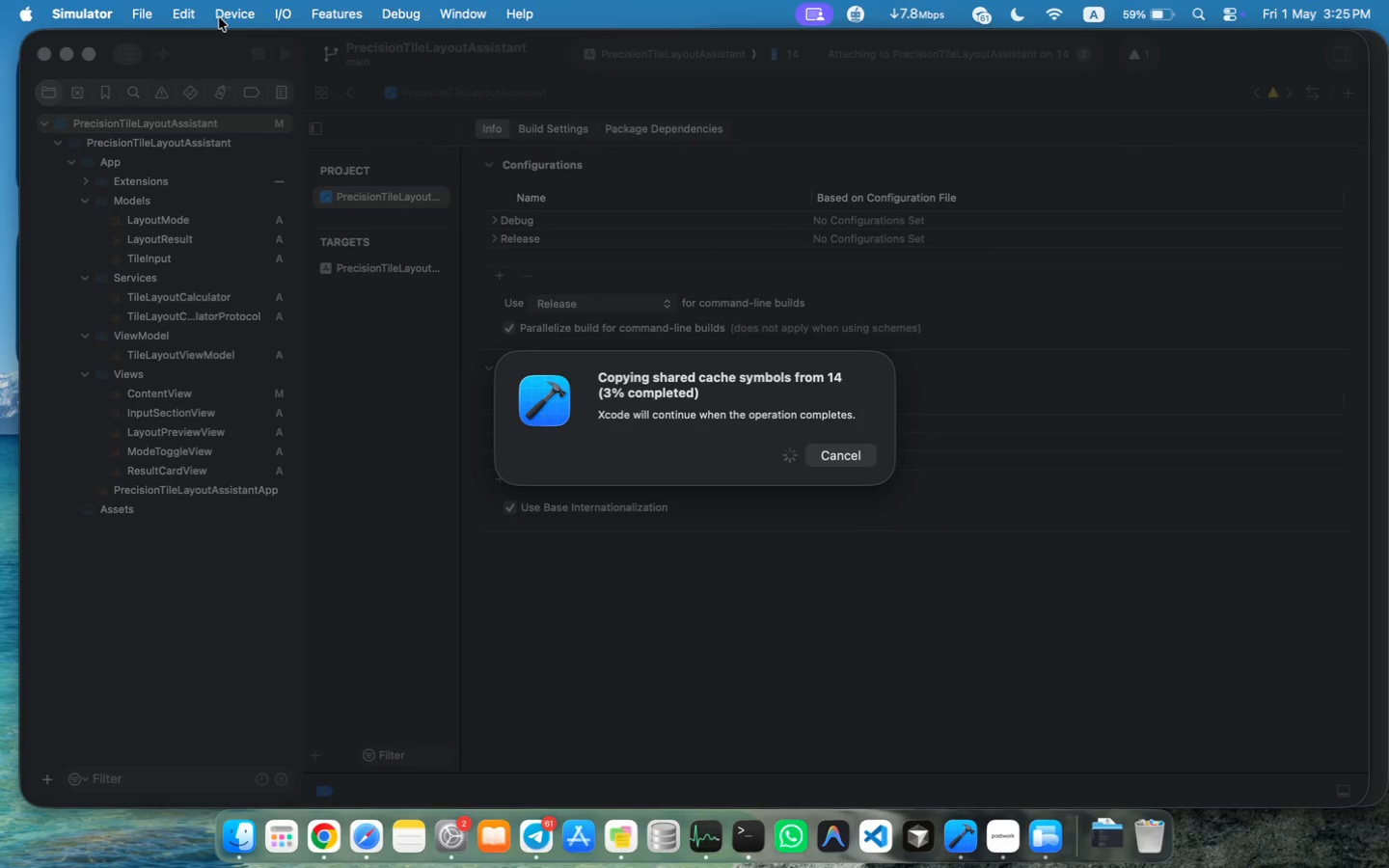 
mouse_move([513, 800])
 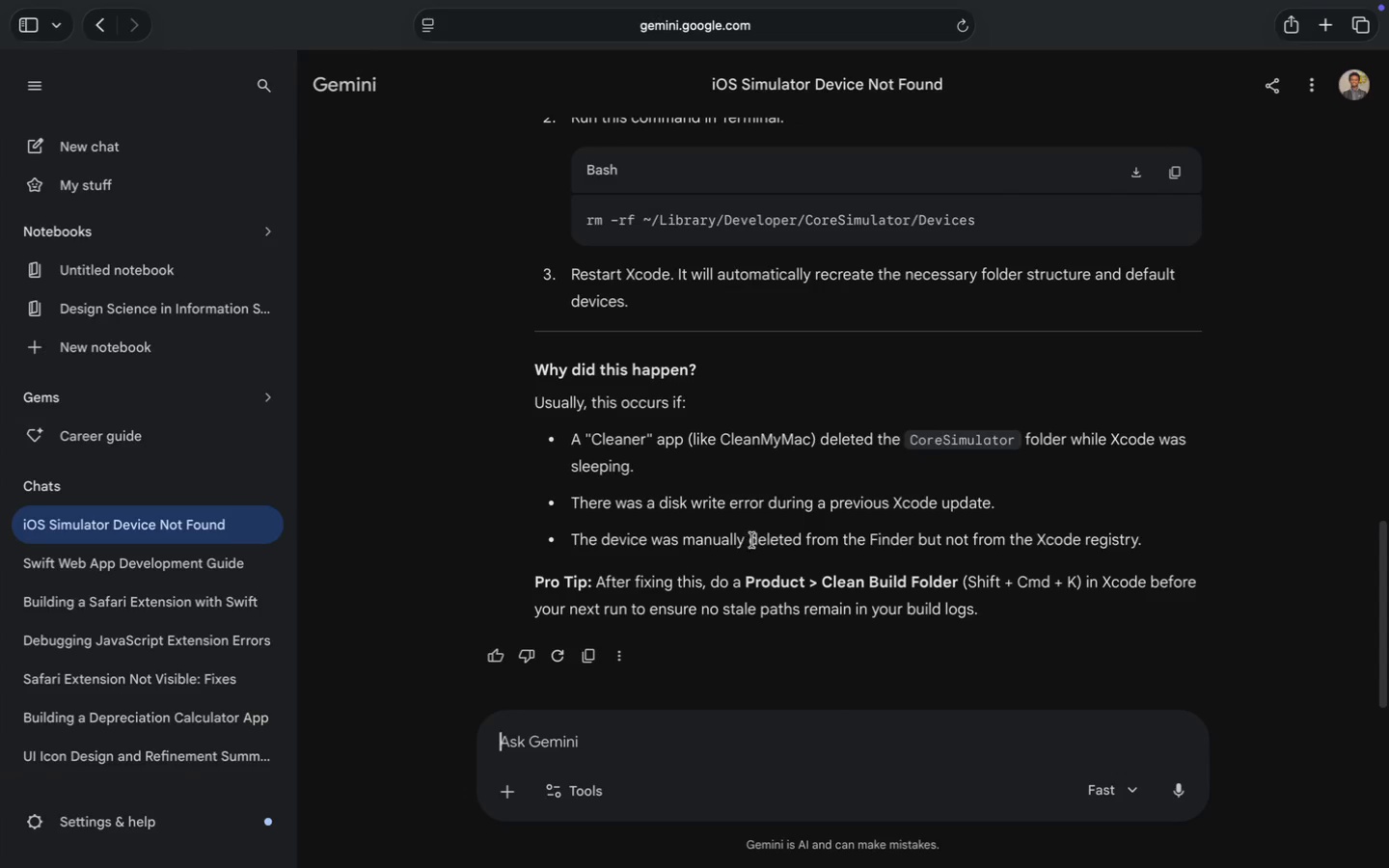 
scroll: coordinate [752, 540], scroll_direction: up, amount: 17.0
 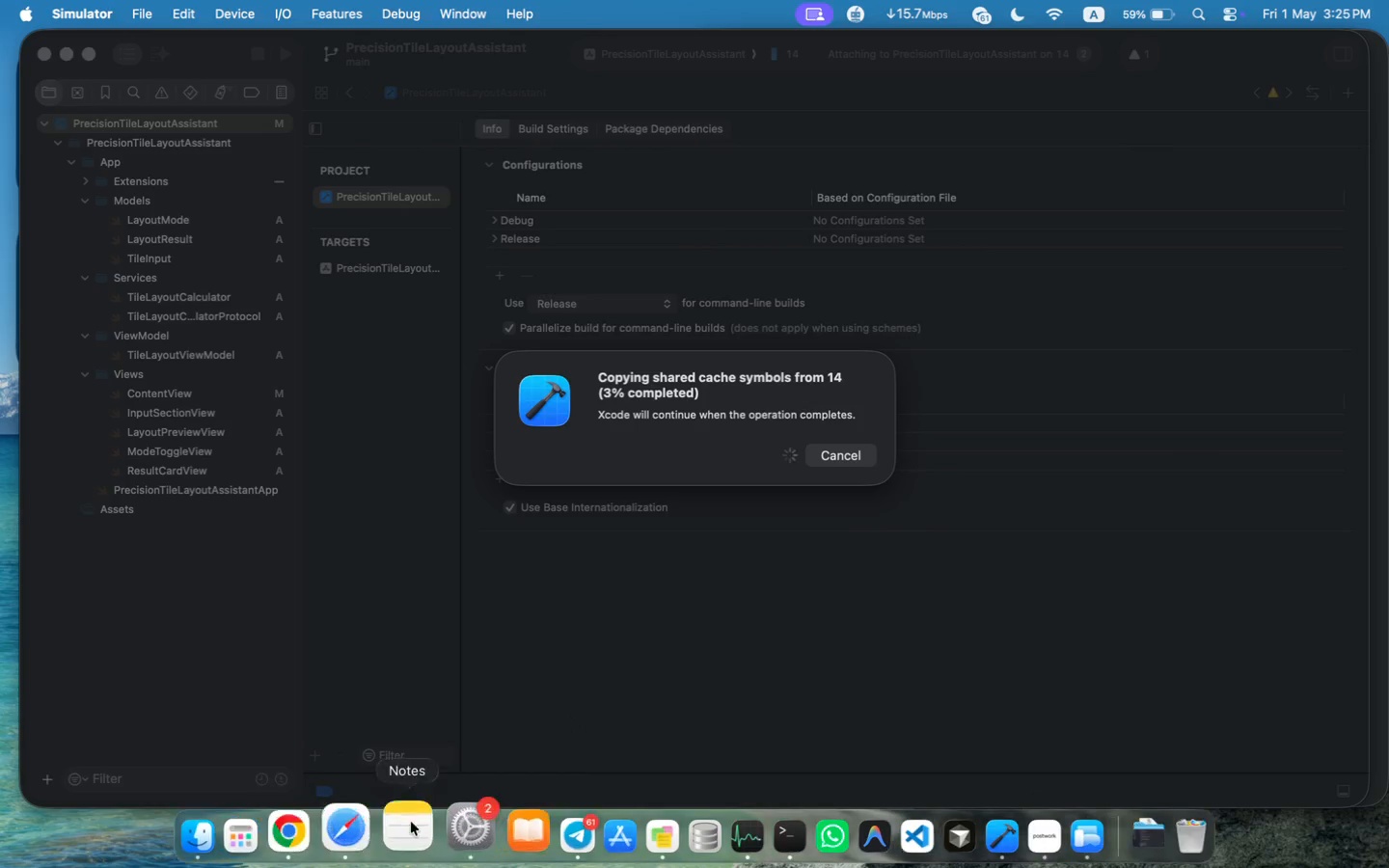 
scroll: coordinate [752, 539], scroll_direction: down, amount: 30.0
 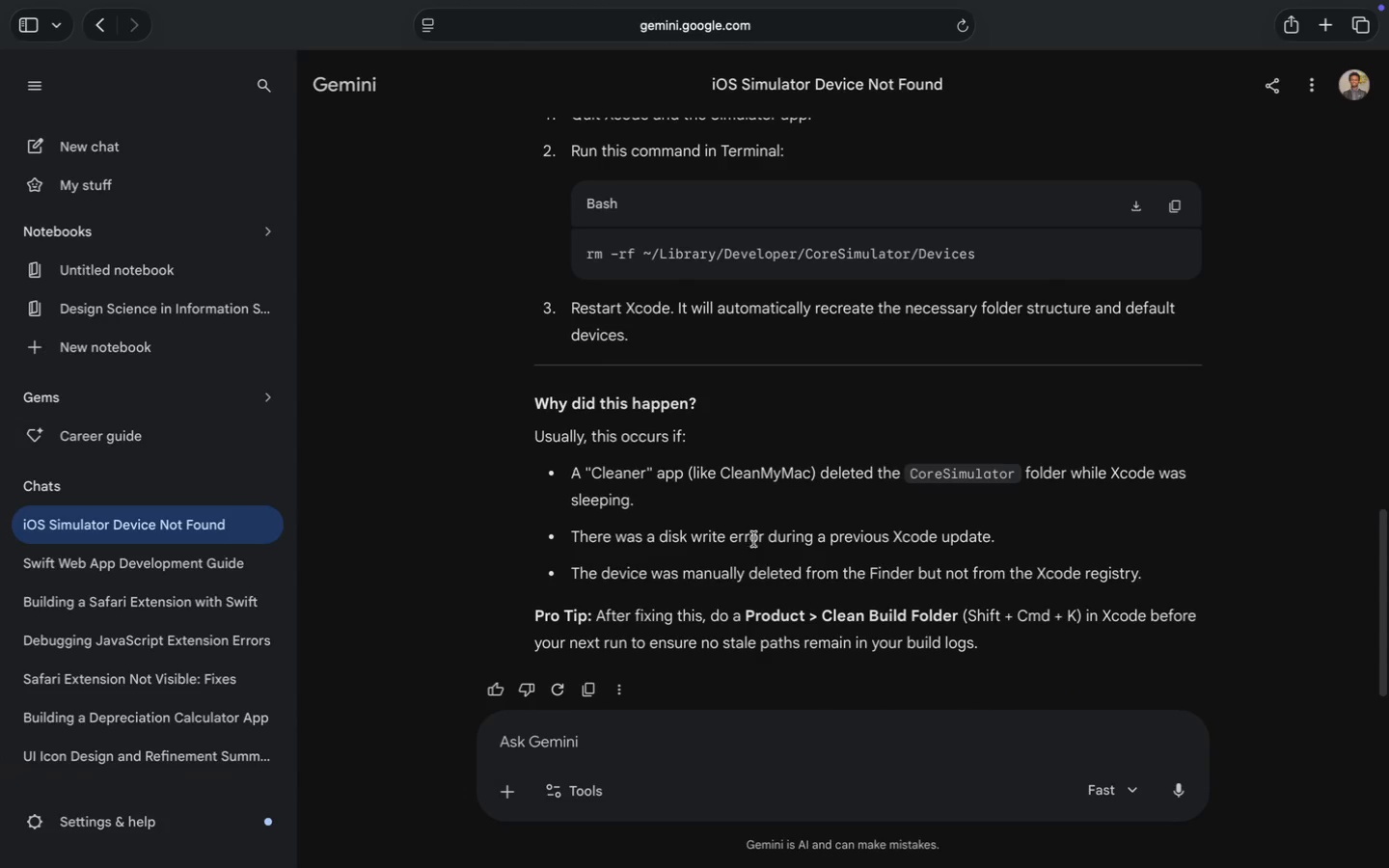 
left_click([1172, 208])
 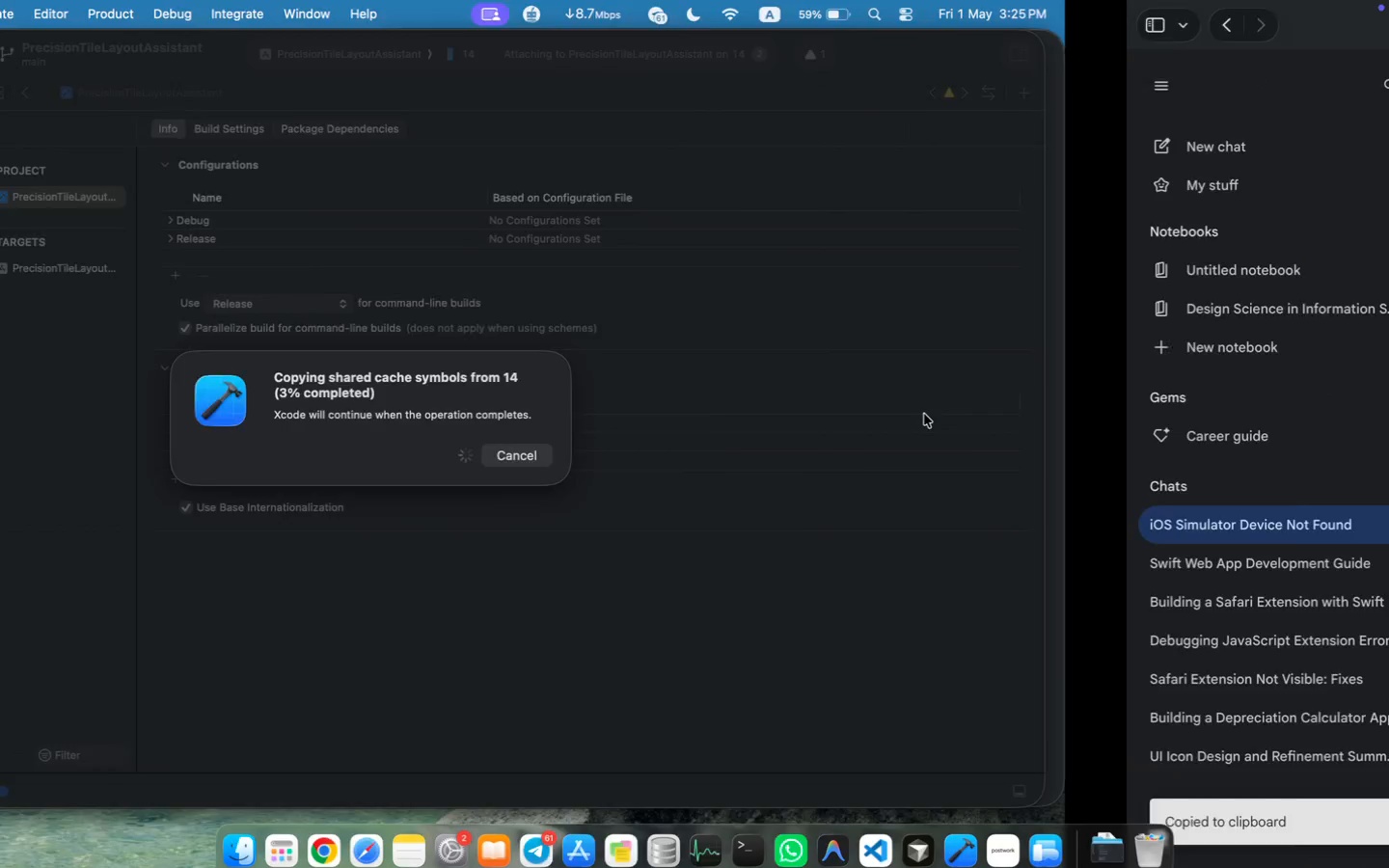 
left_click([737, 827])
 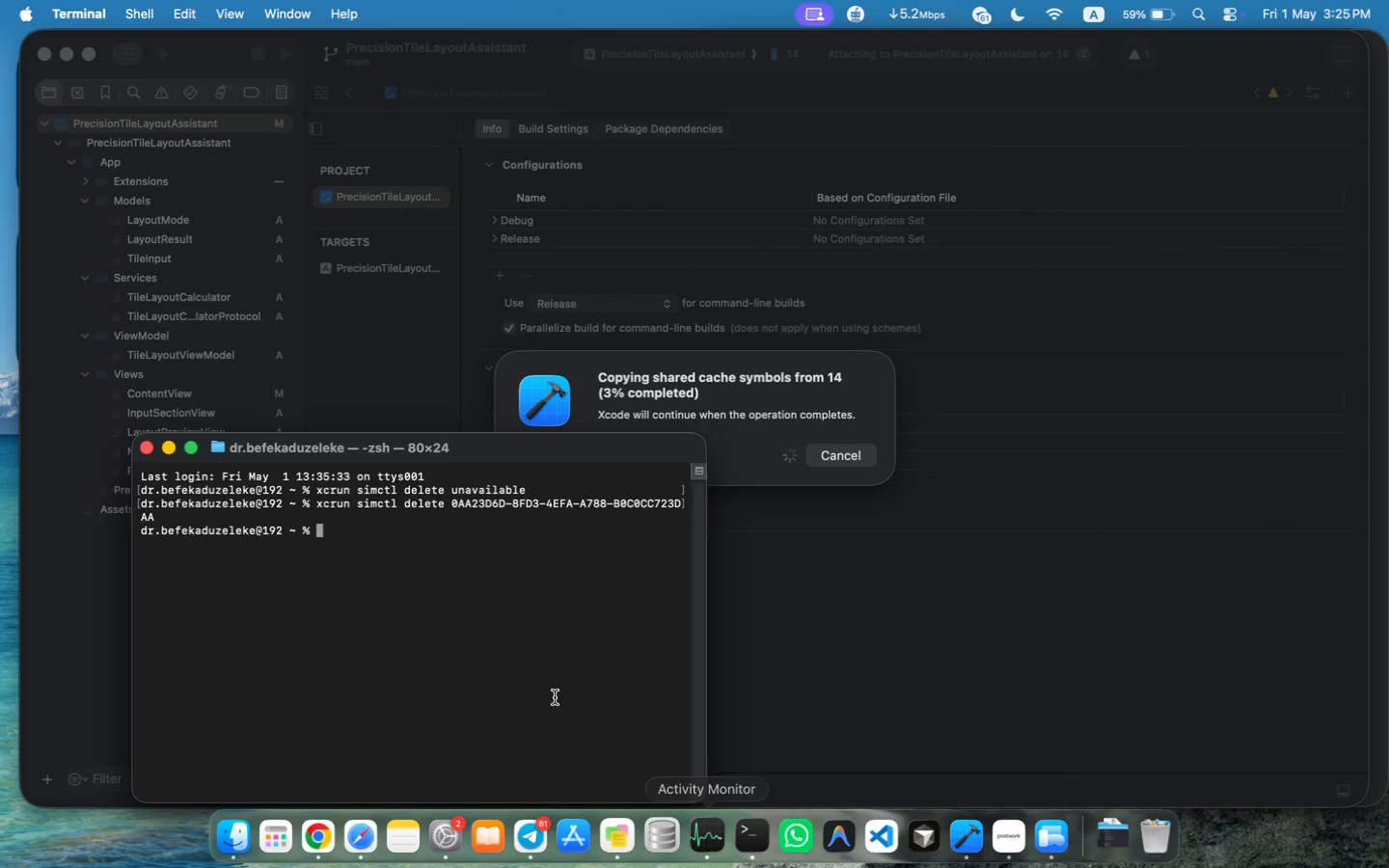 
left_click([532, 657])
 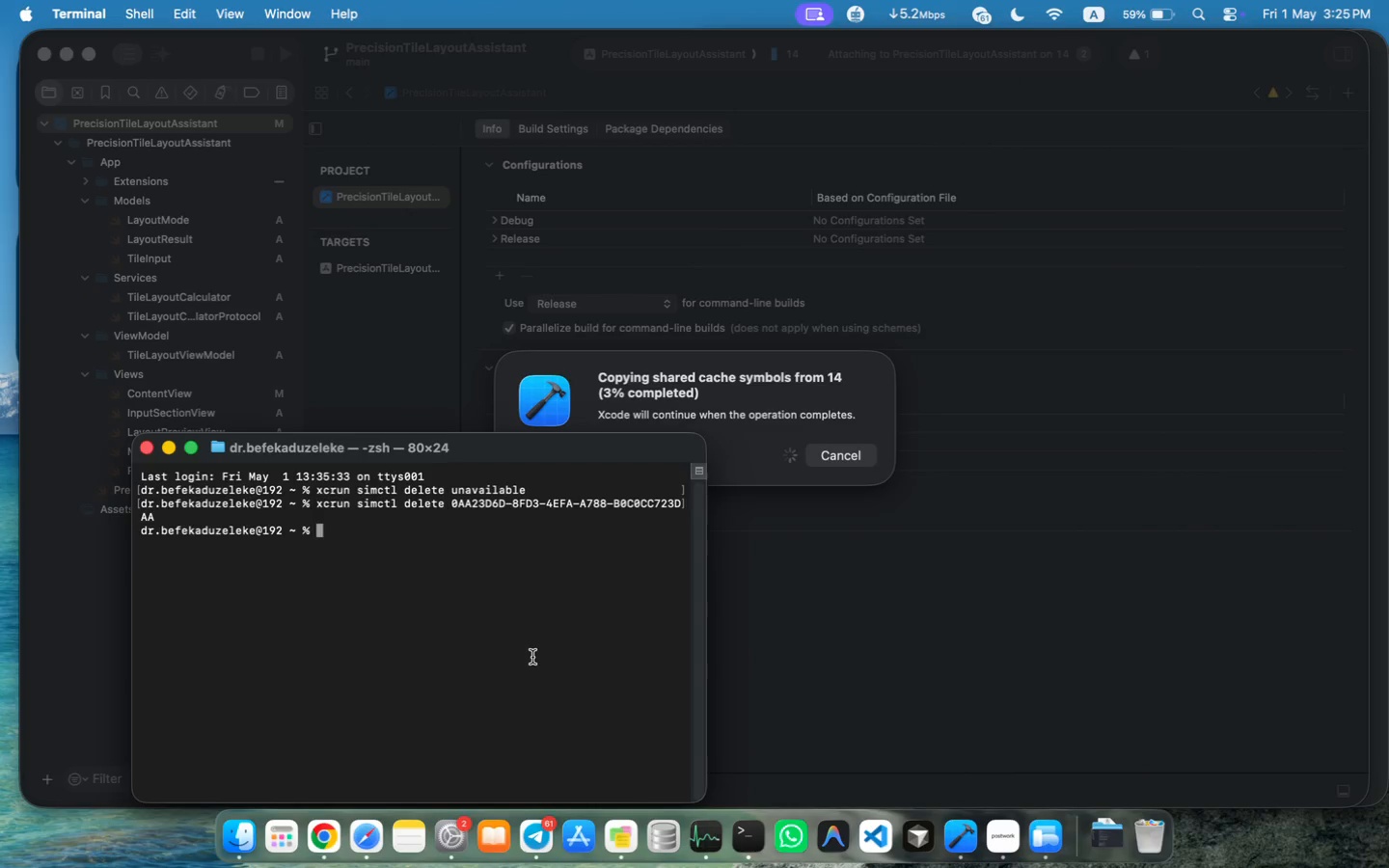 
key(Meta+V)
 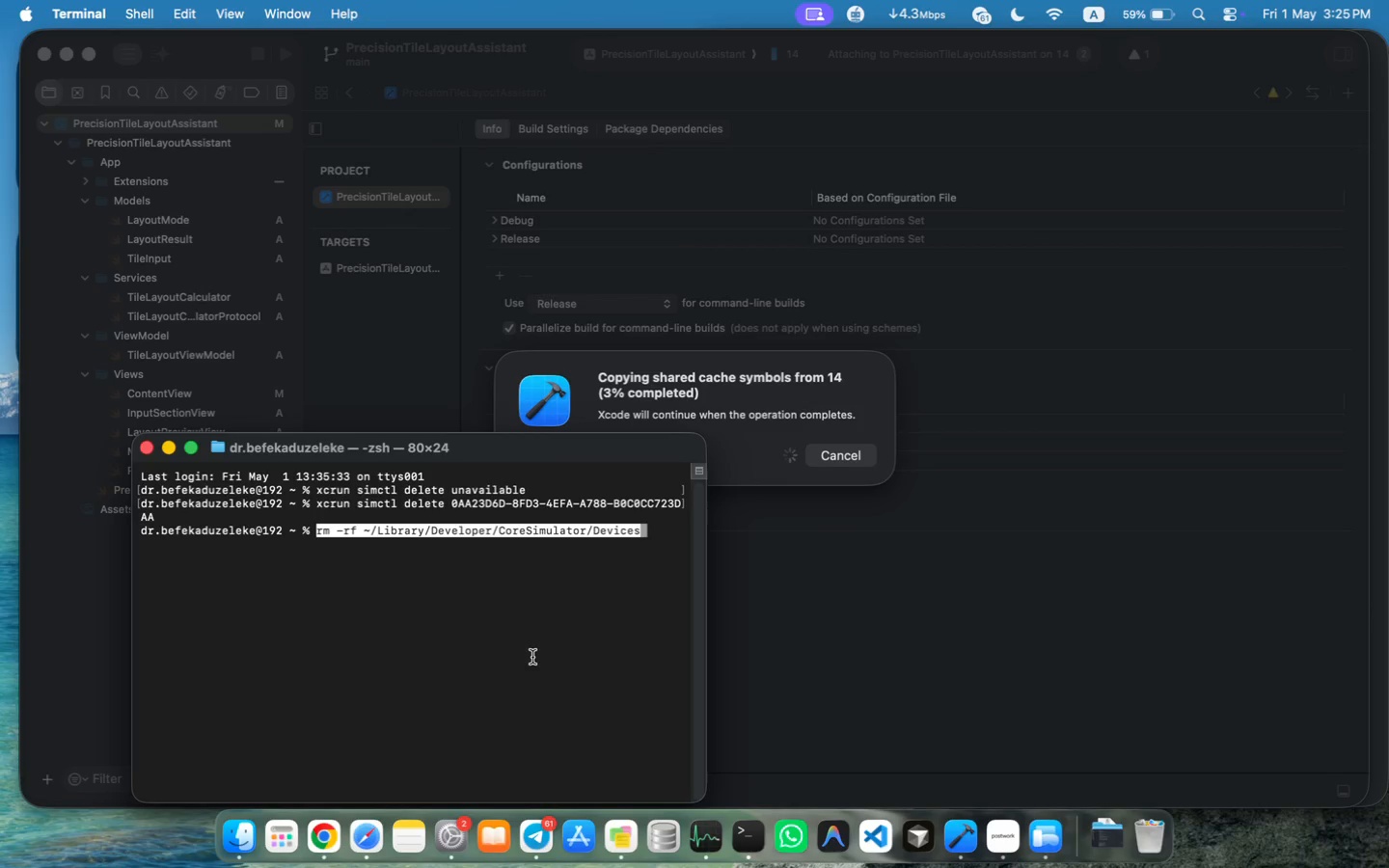 
key(Enter)
 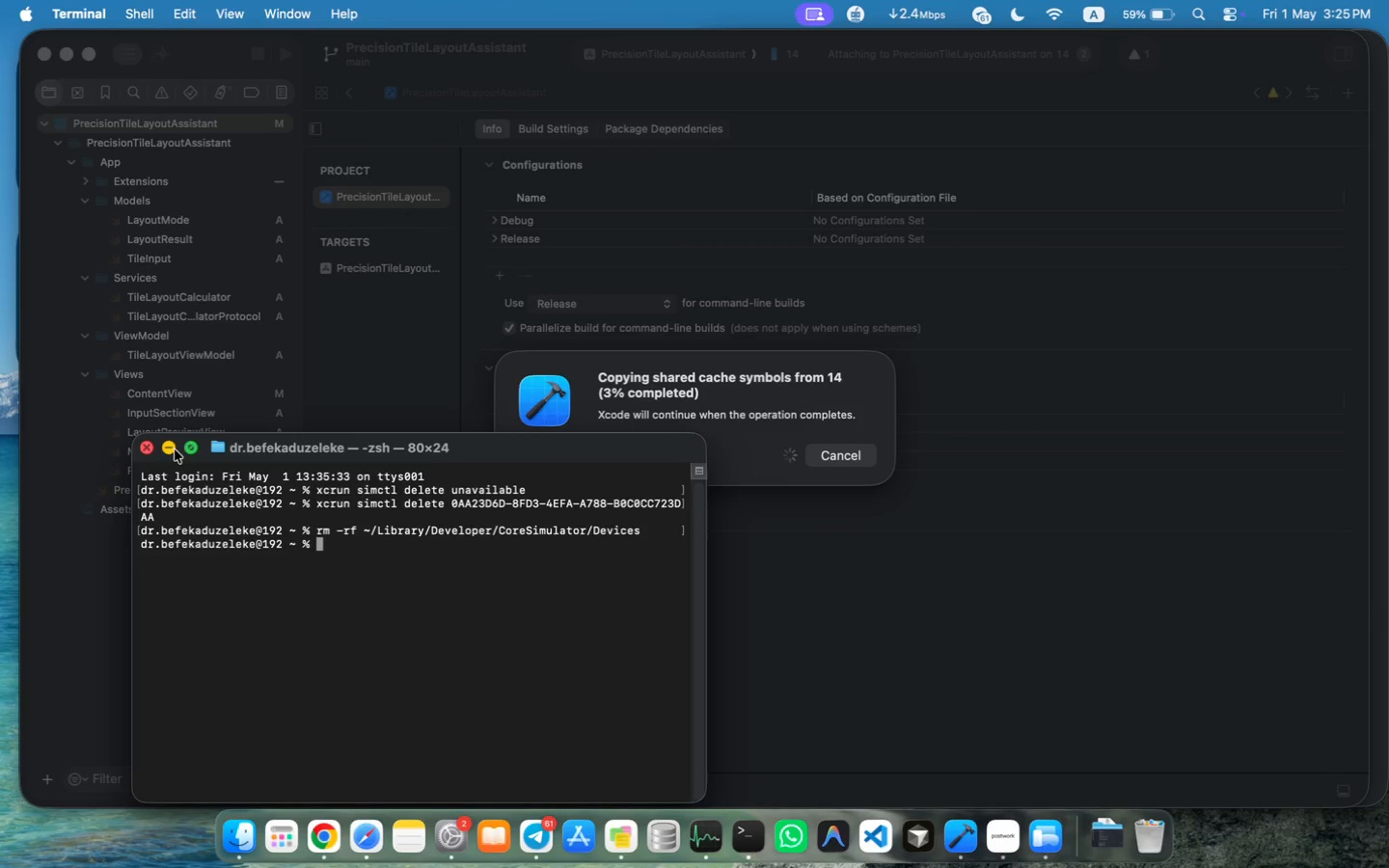 
left_click([149, 449])
 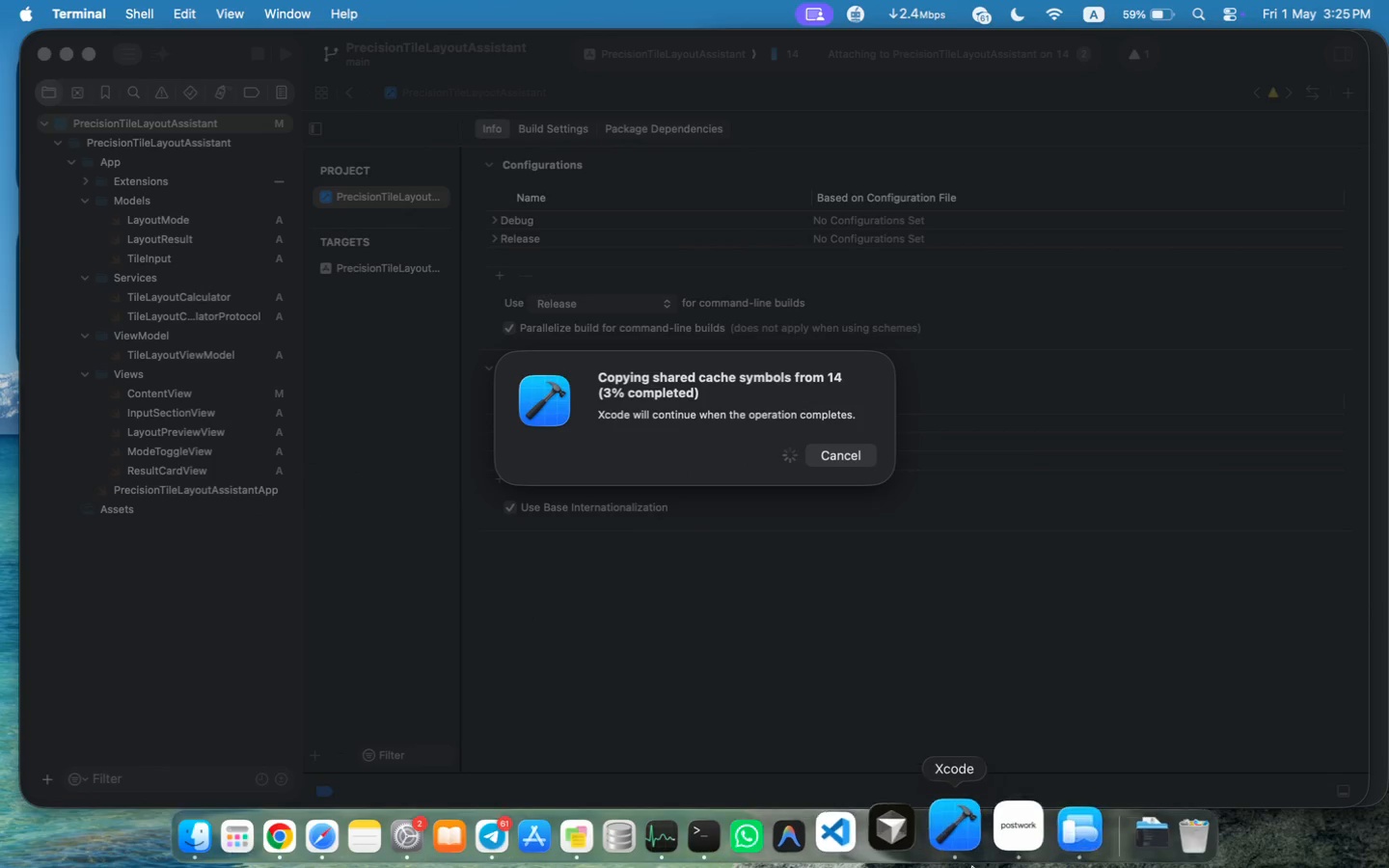 
left_click([969, 856])
 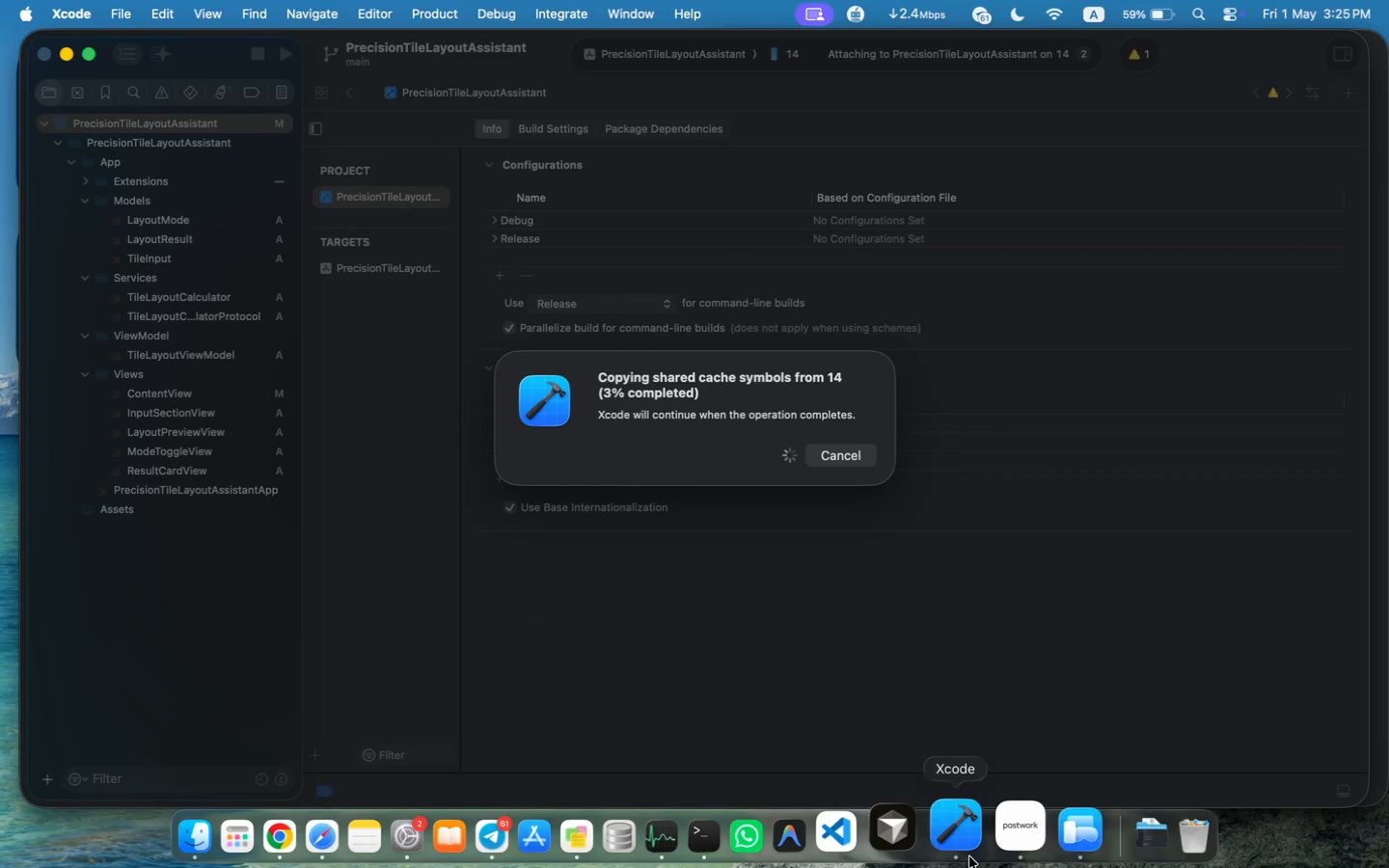 
left_click([737, 711])
 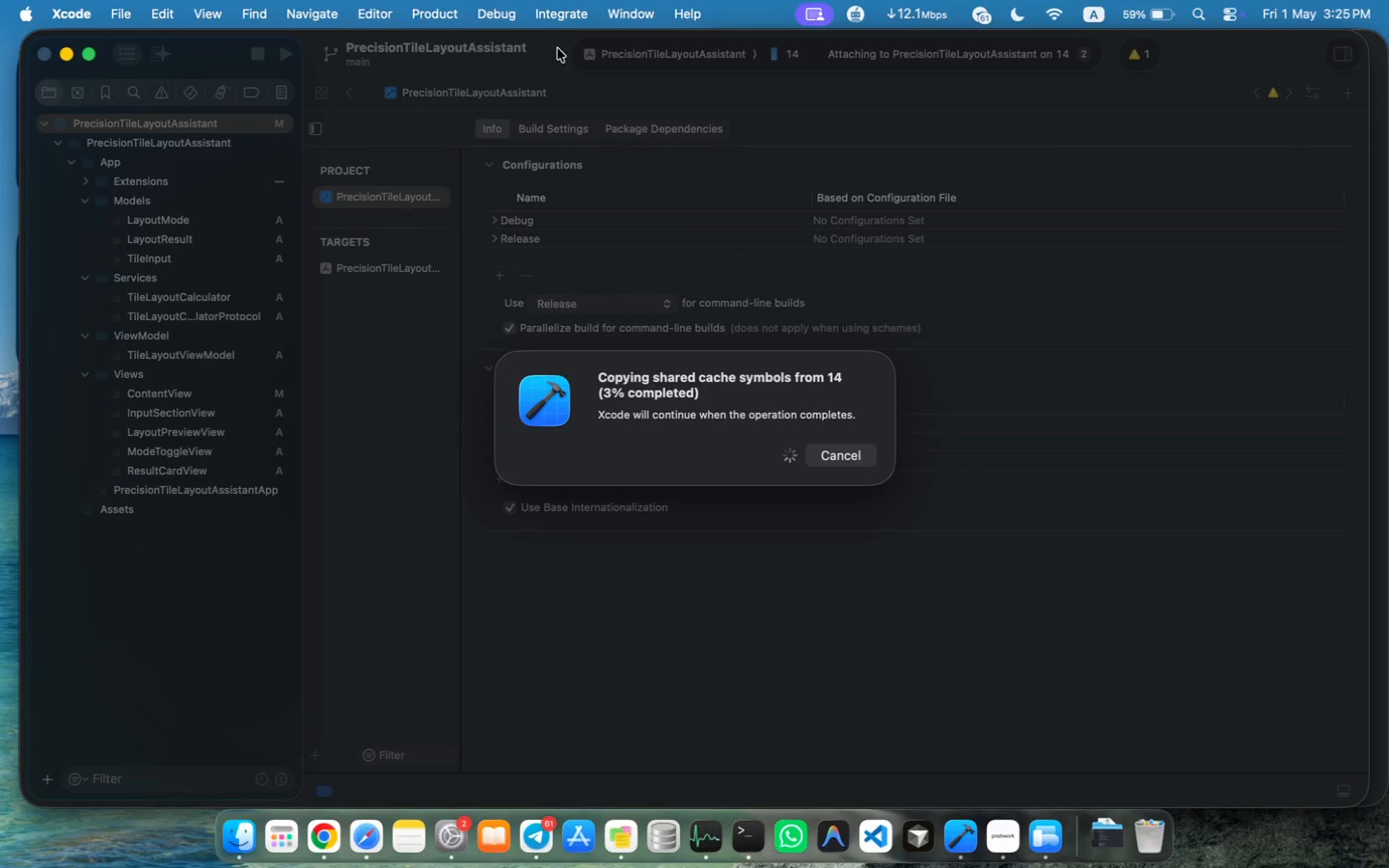 
left_click([565, 3])
 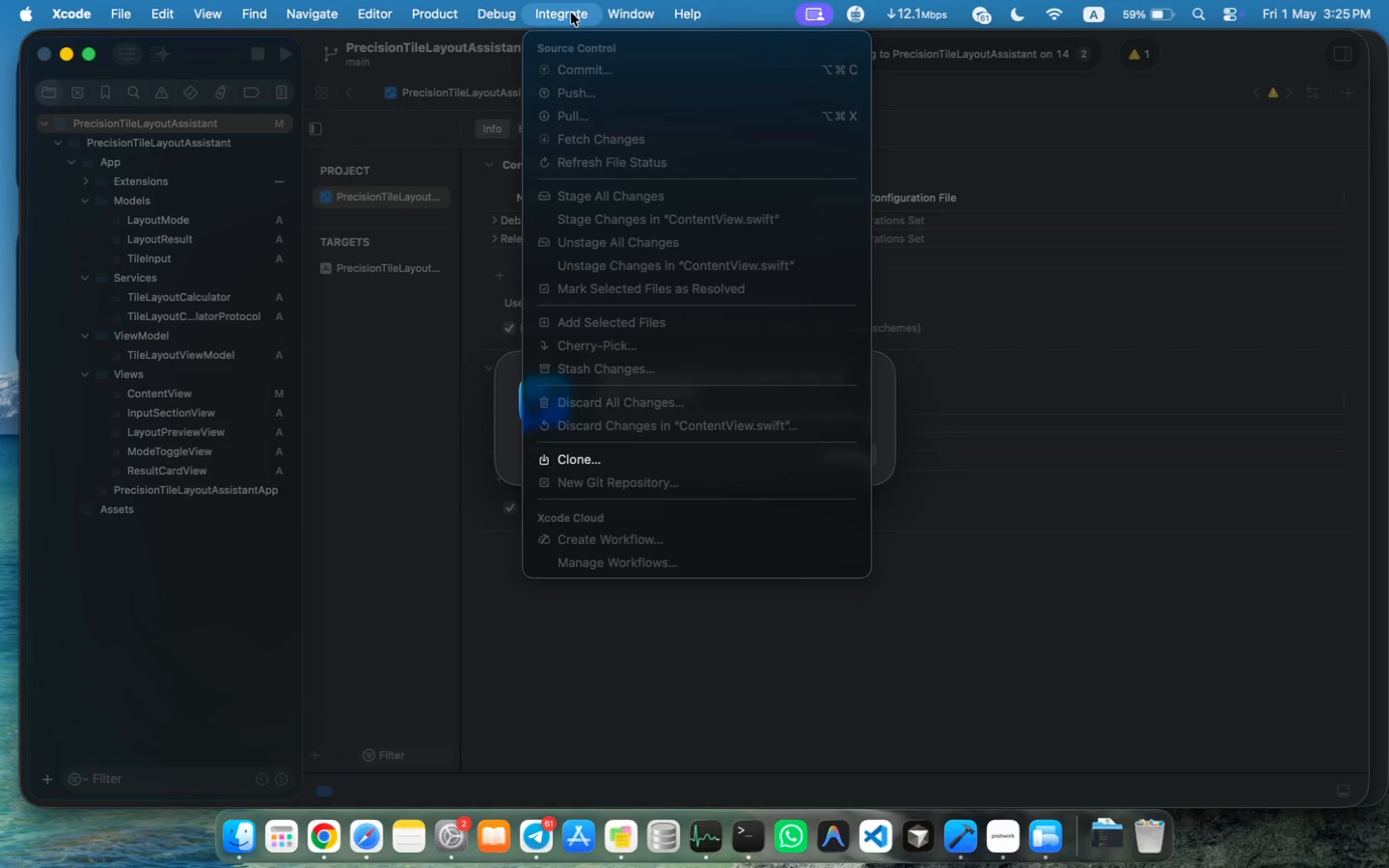 
mouse_move([630, 45])
 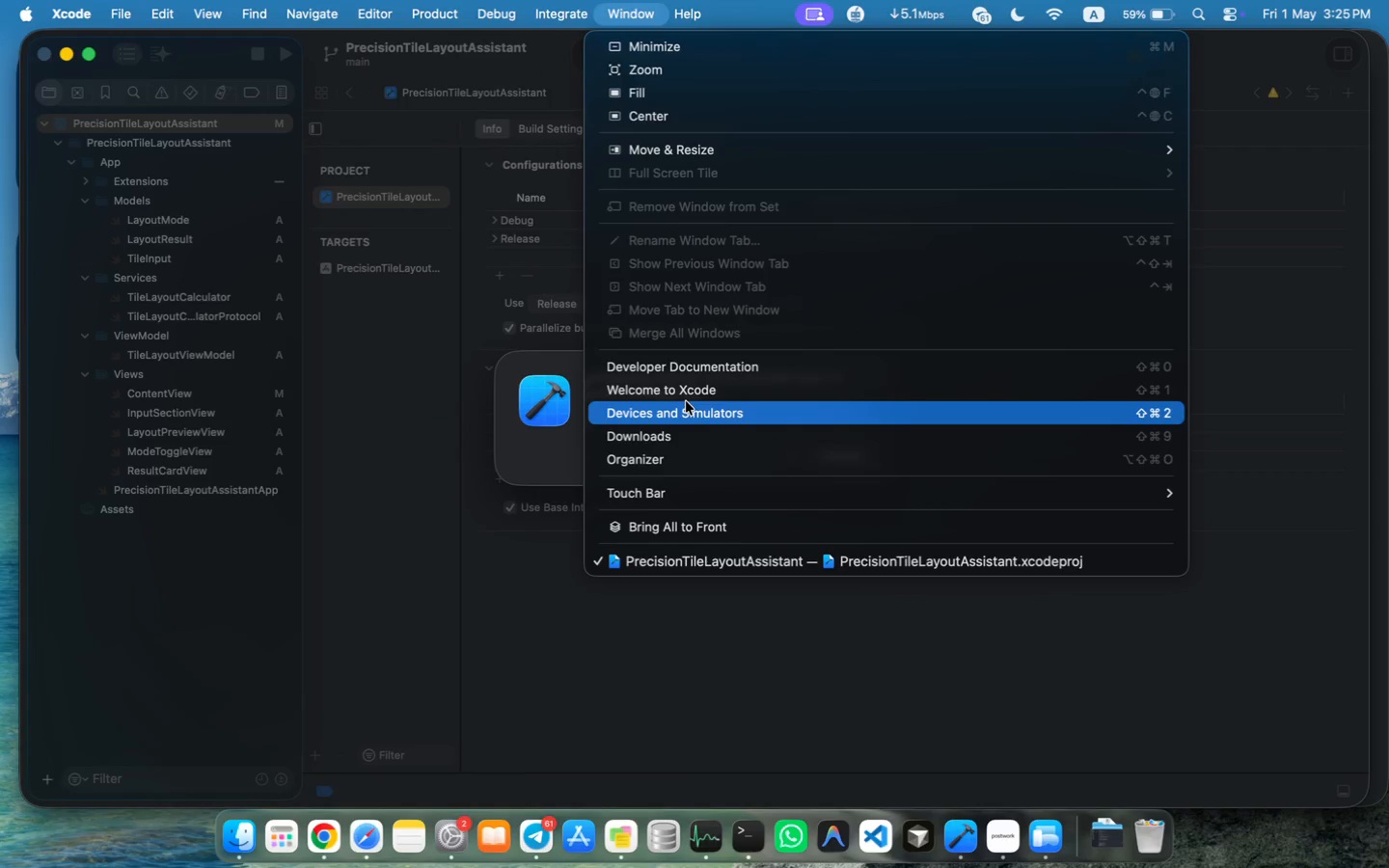 
left_click([686, 411])
 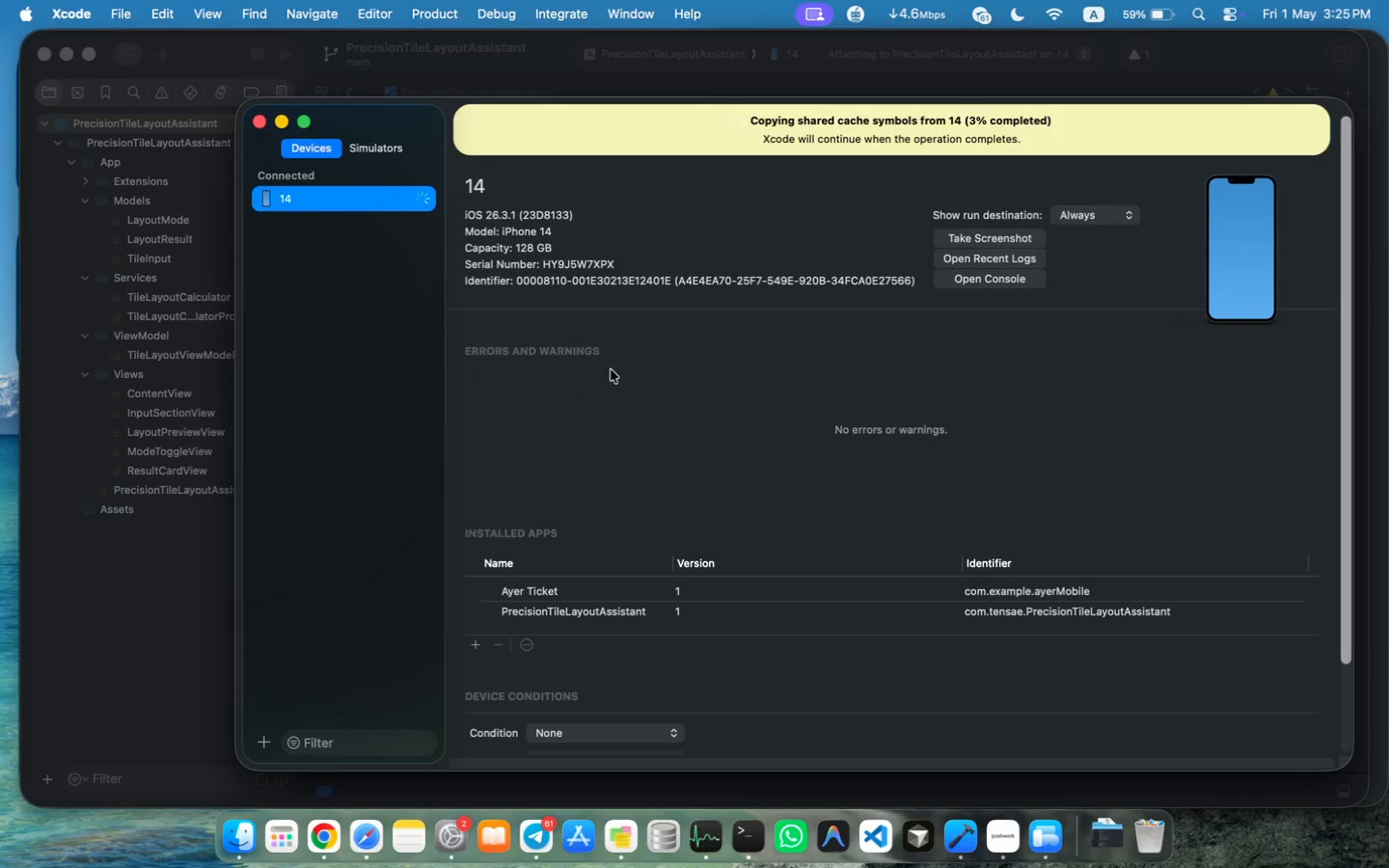 
mouse_move([372, 188])
 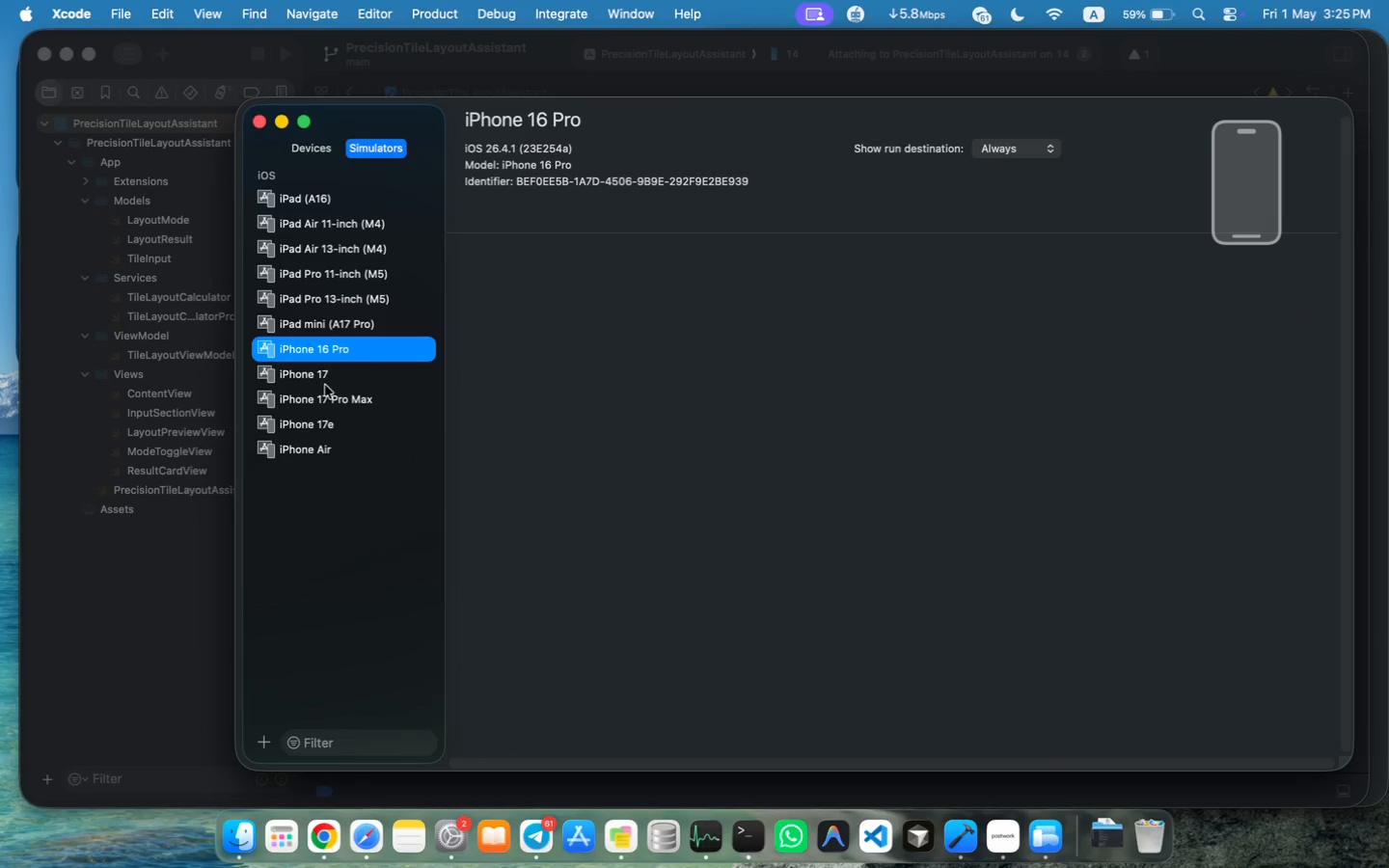 
left_click([323, 382])
 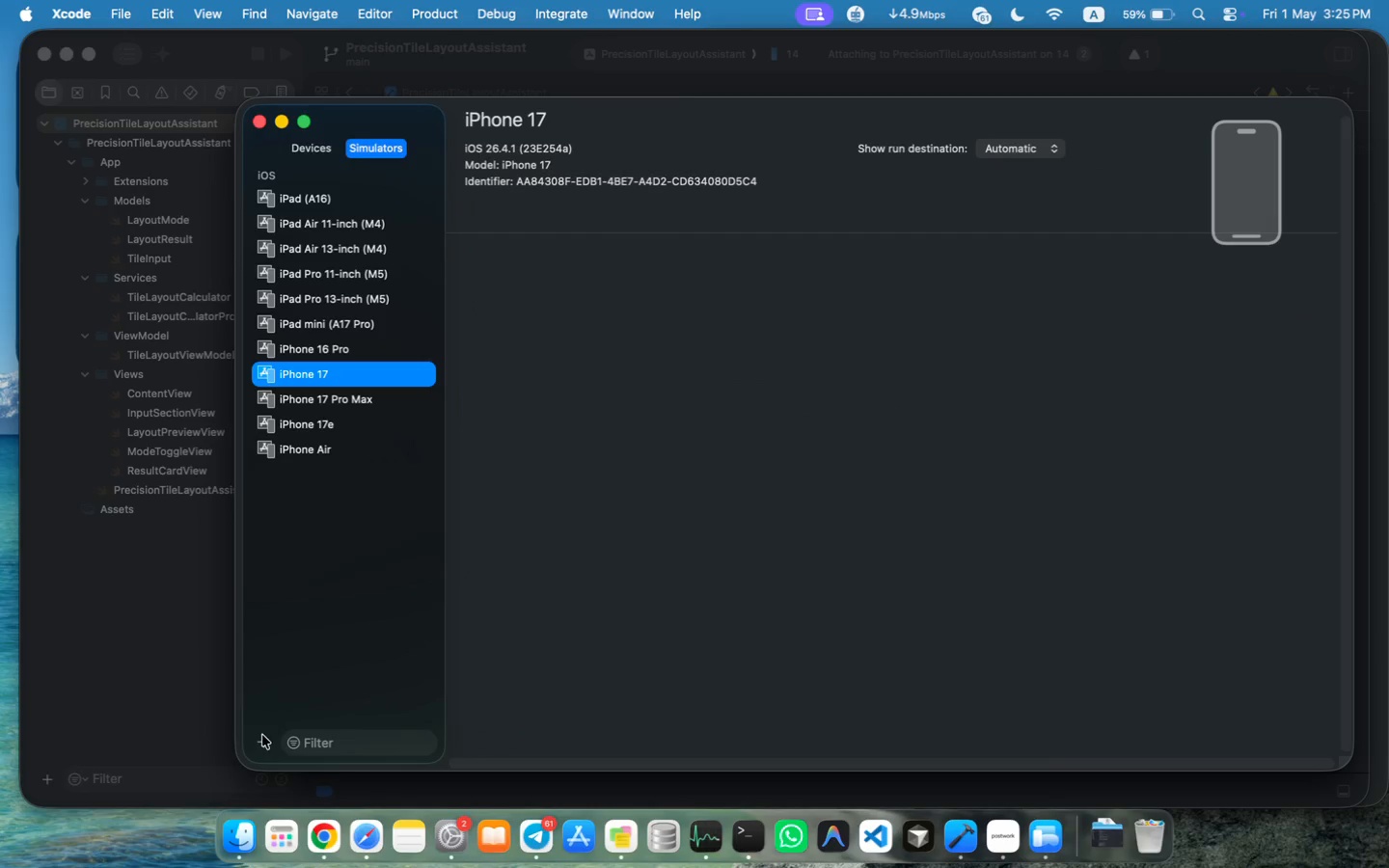 
left_click([264, 743])
 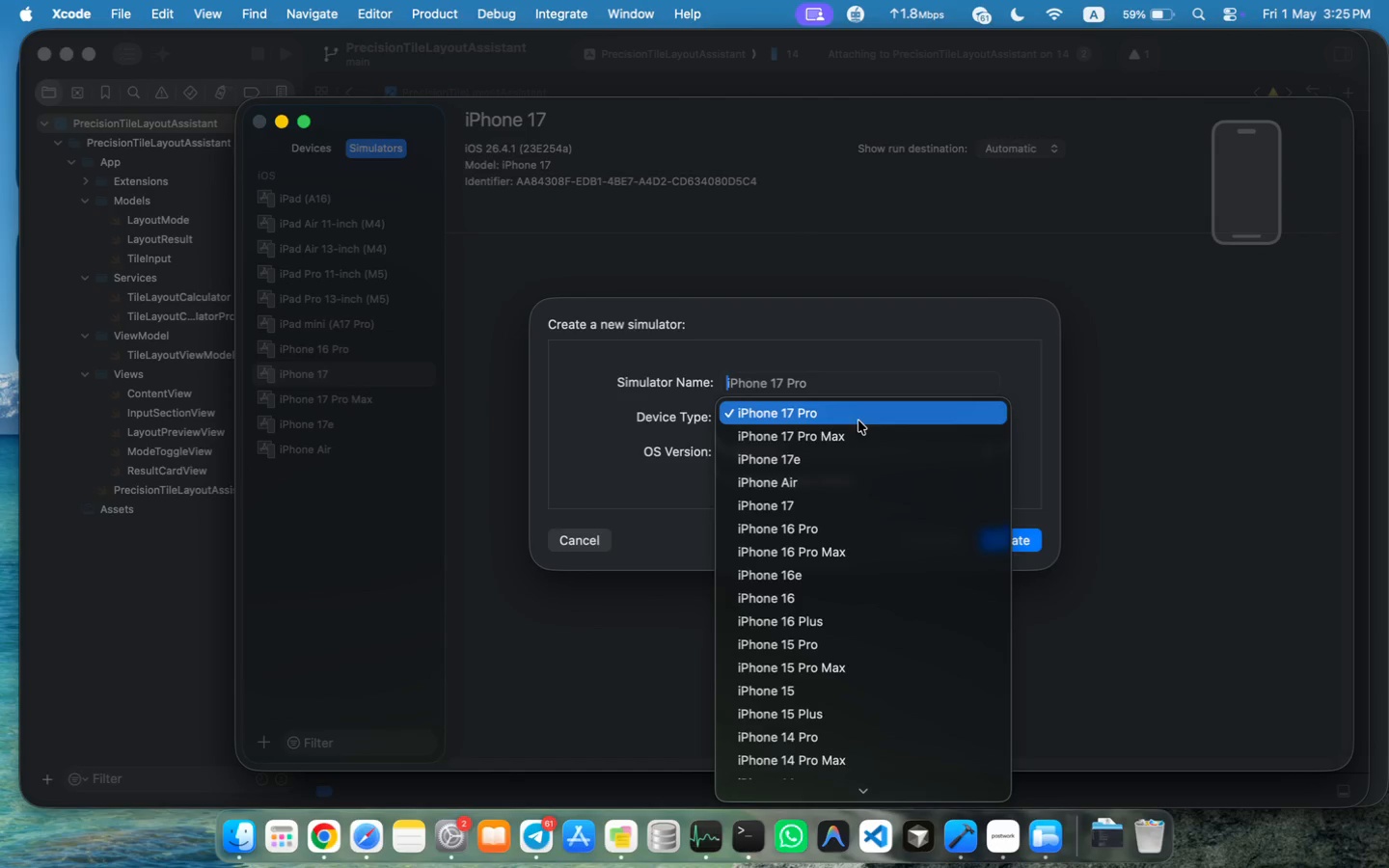 
left_click([970, 338])
 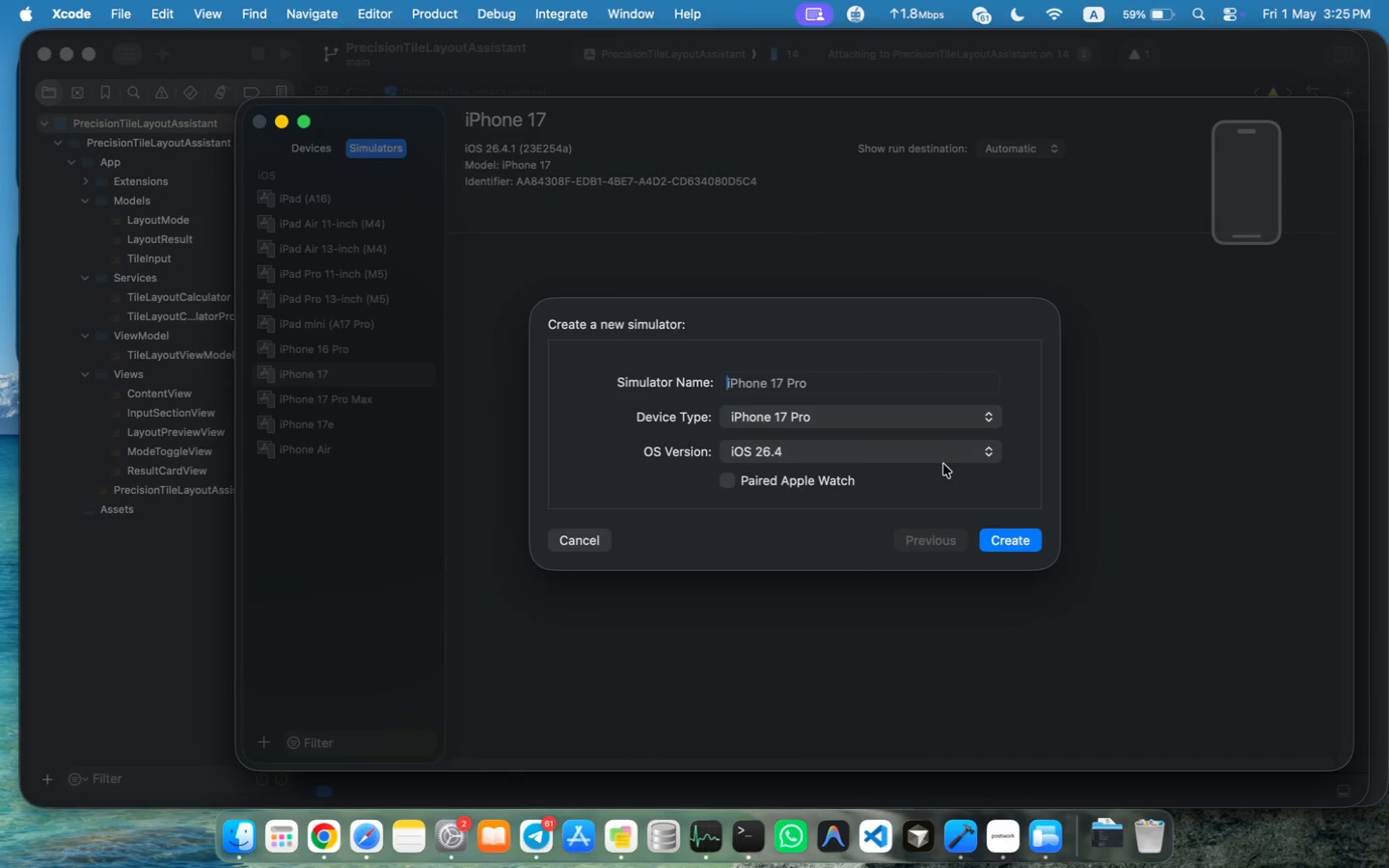 
left_click([943, 451])
 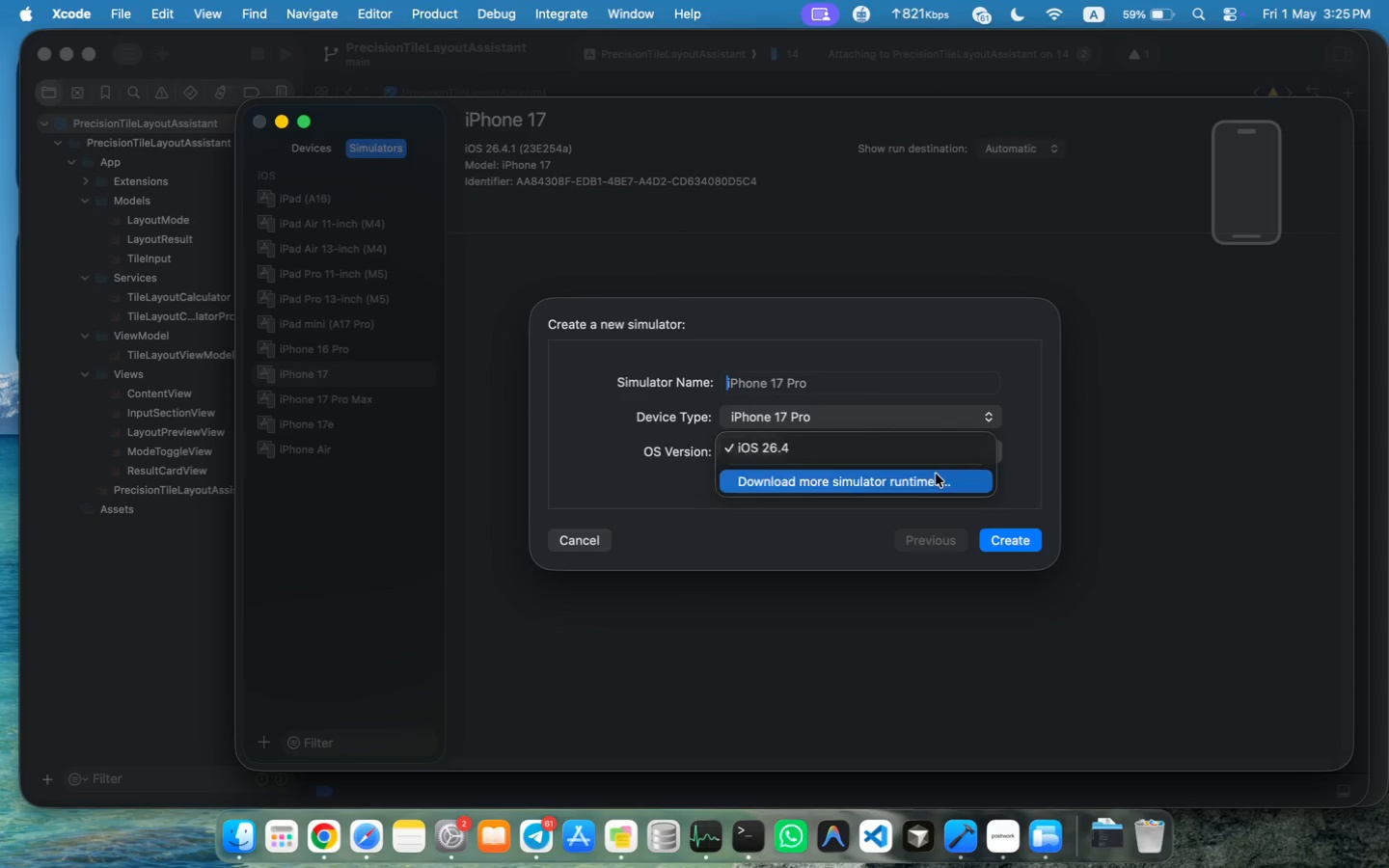 
left_click([957, 329])
 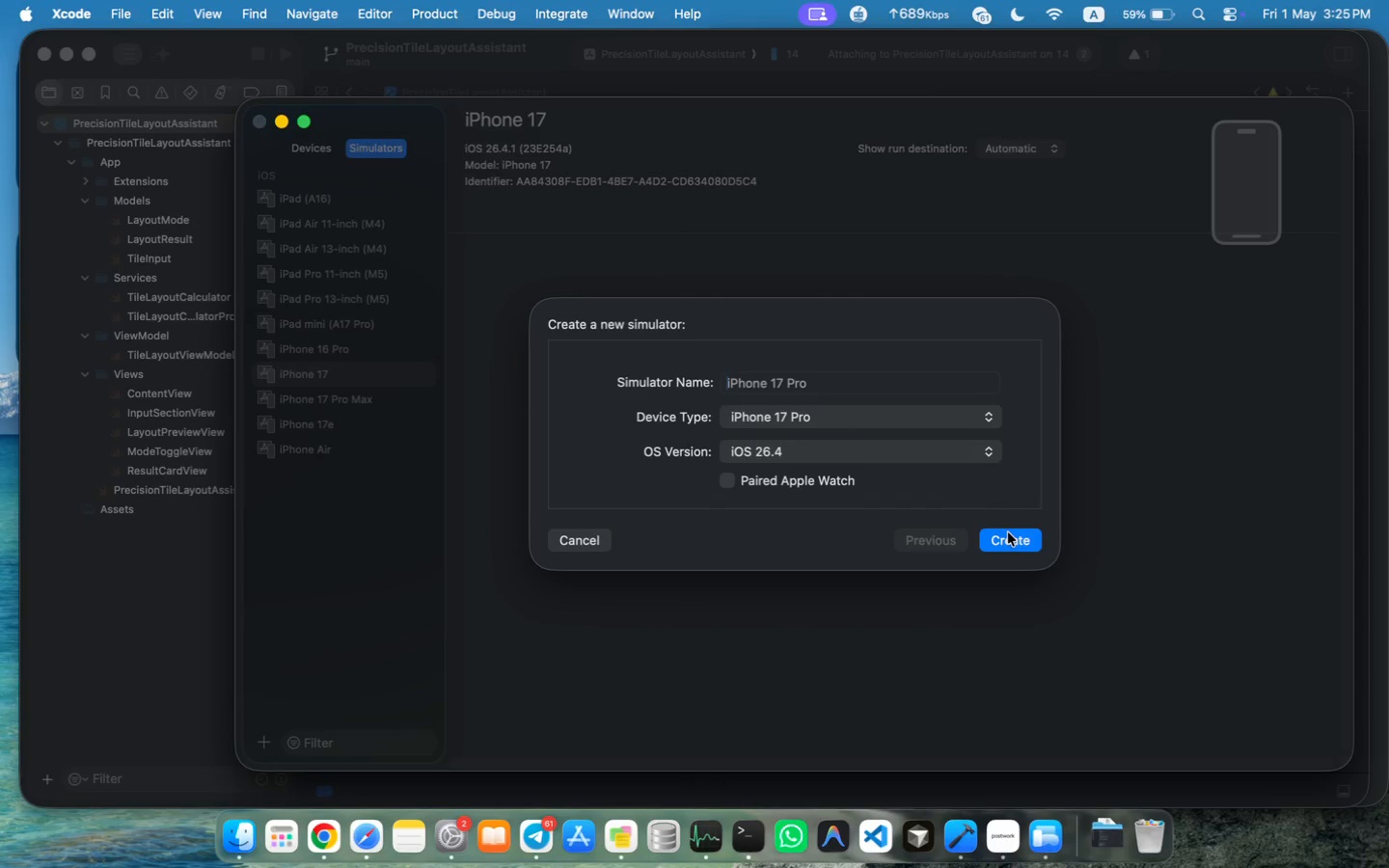 
wait(11.8)
 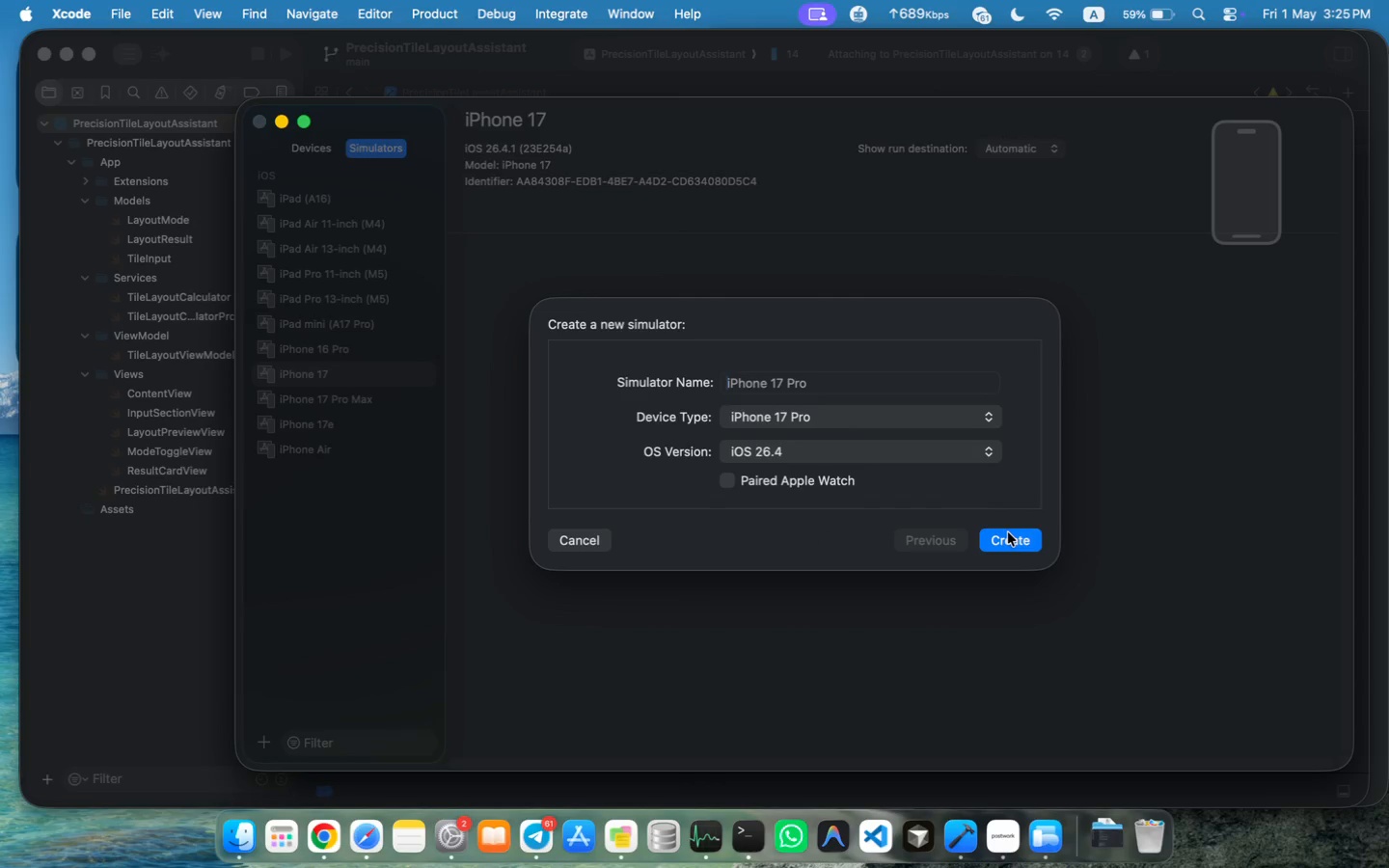 
left_click([600, 541])
 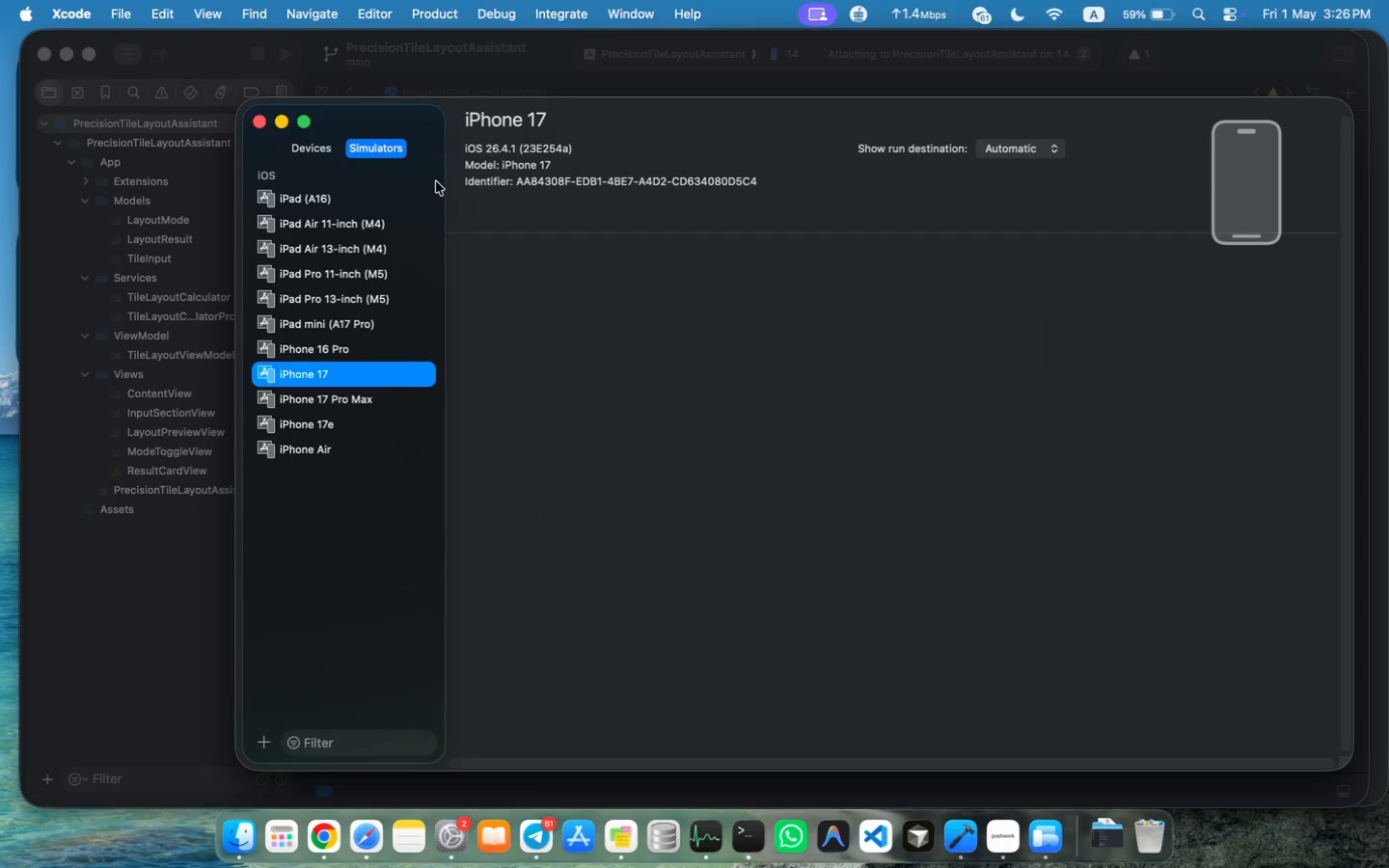 
left_click([428, 178])
 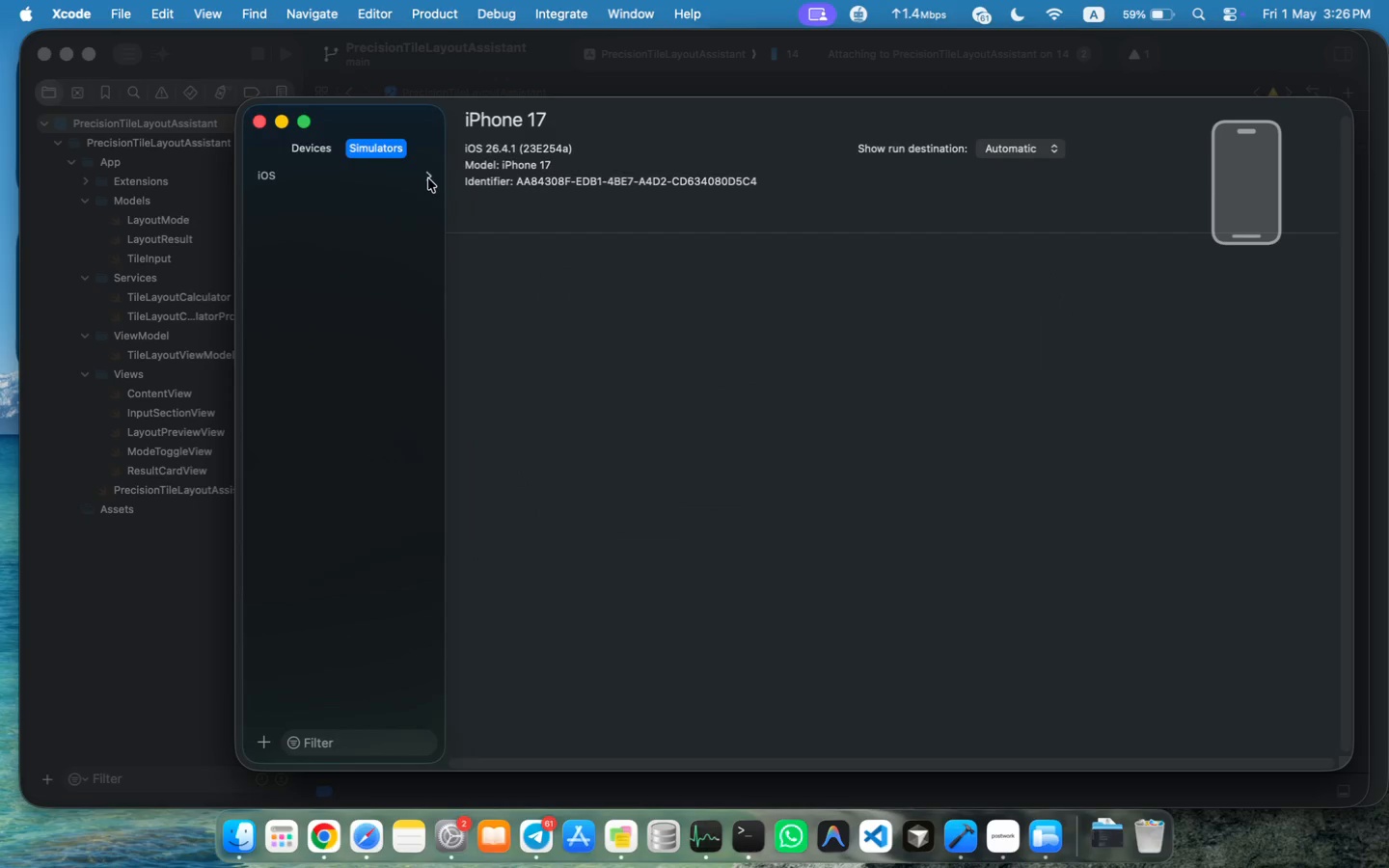 
left_click([428, 178])
 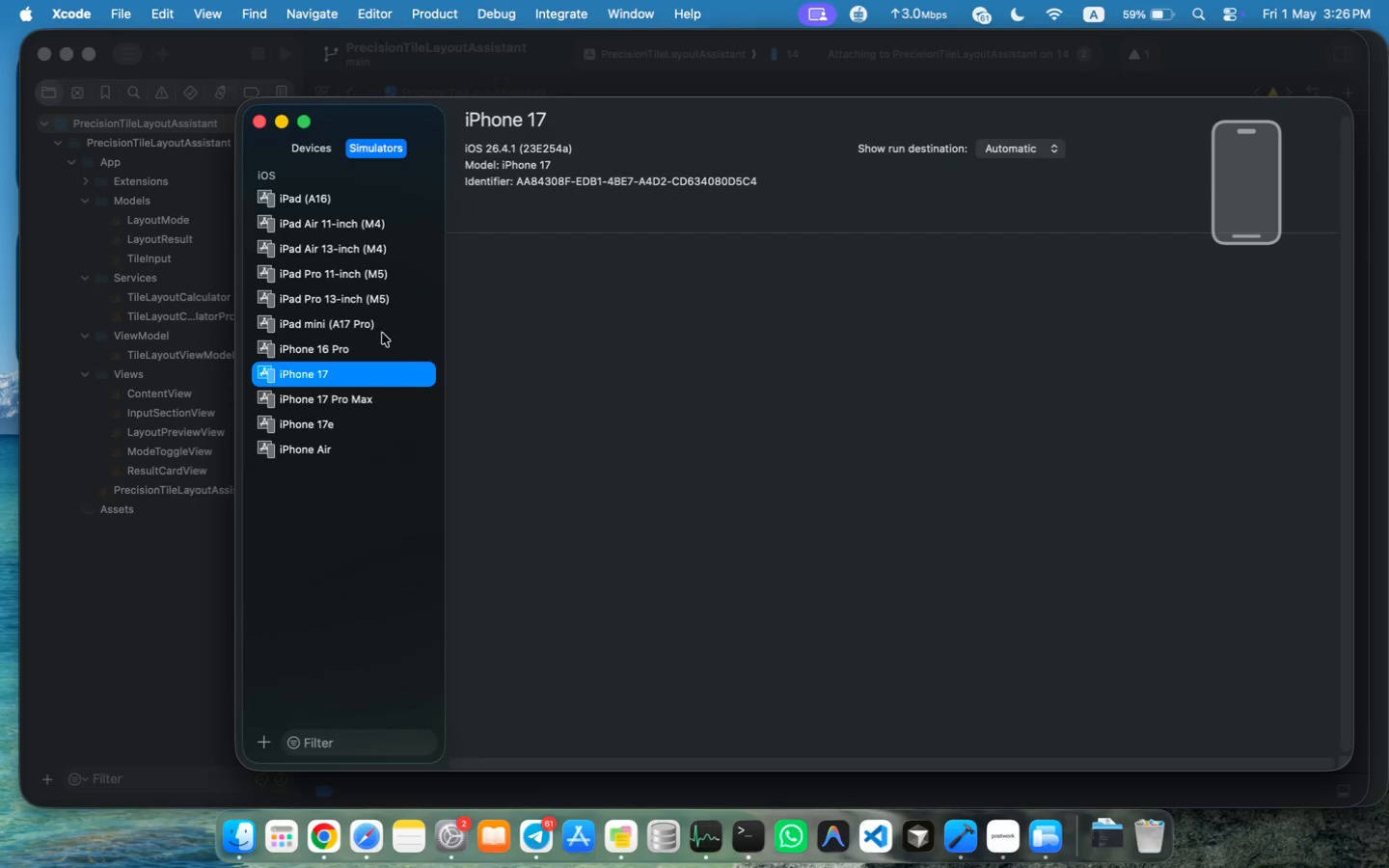 
left_click([694, 67])
 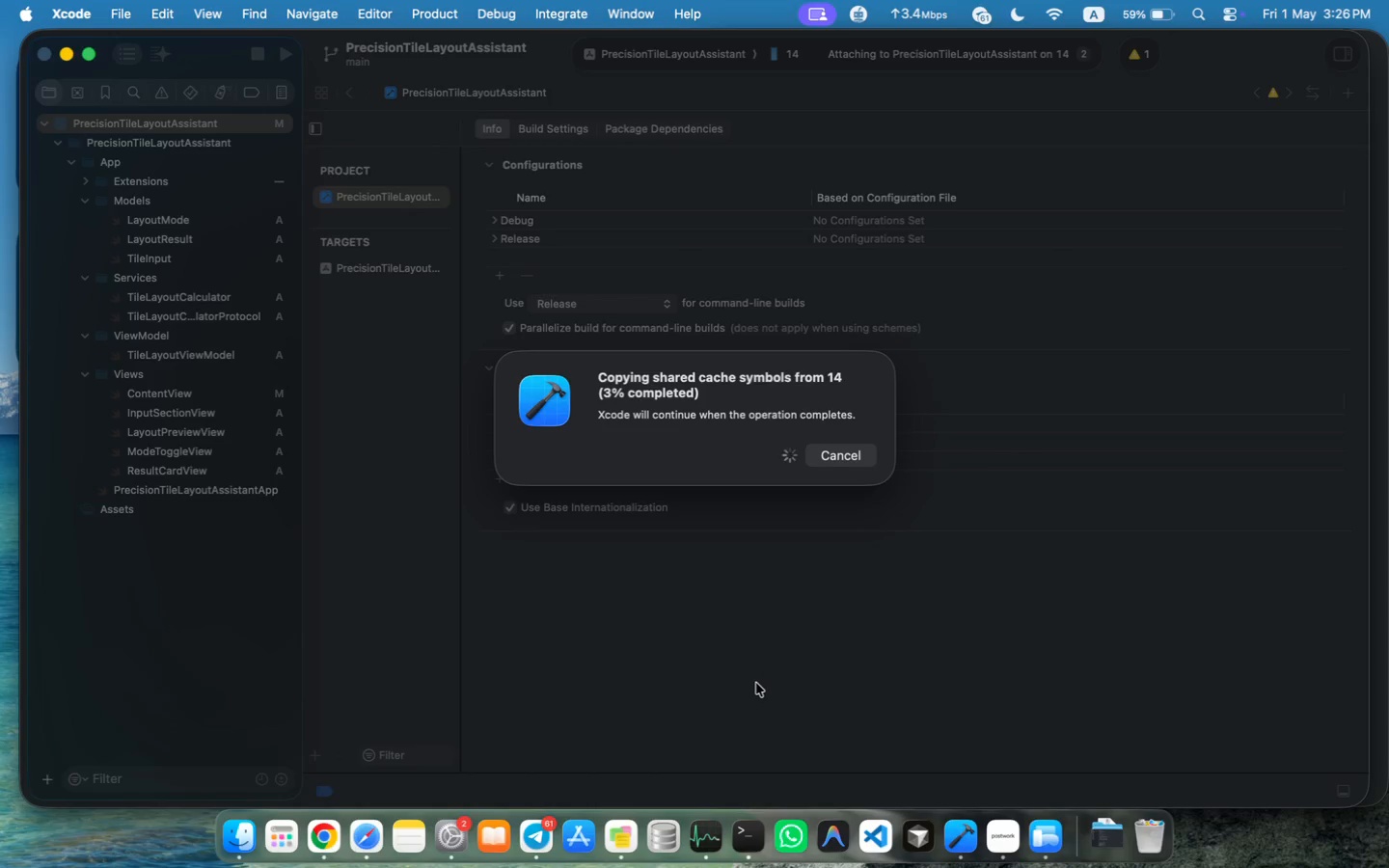 
mouse_move([952, 832])
 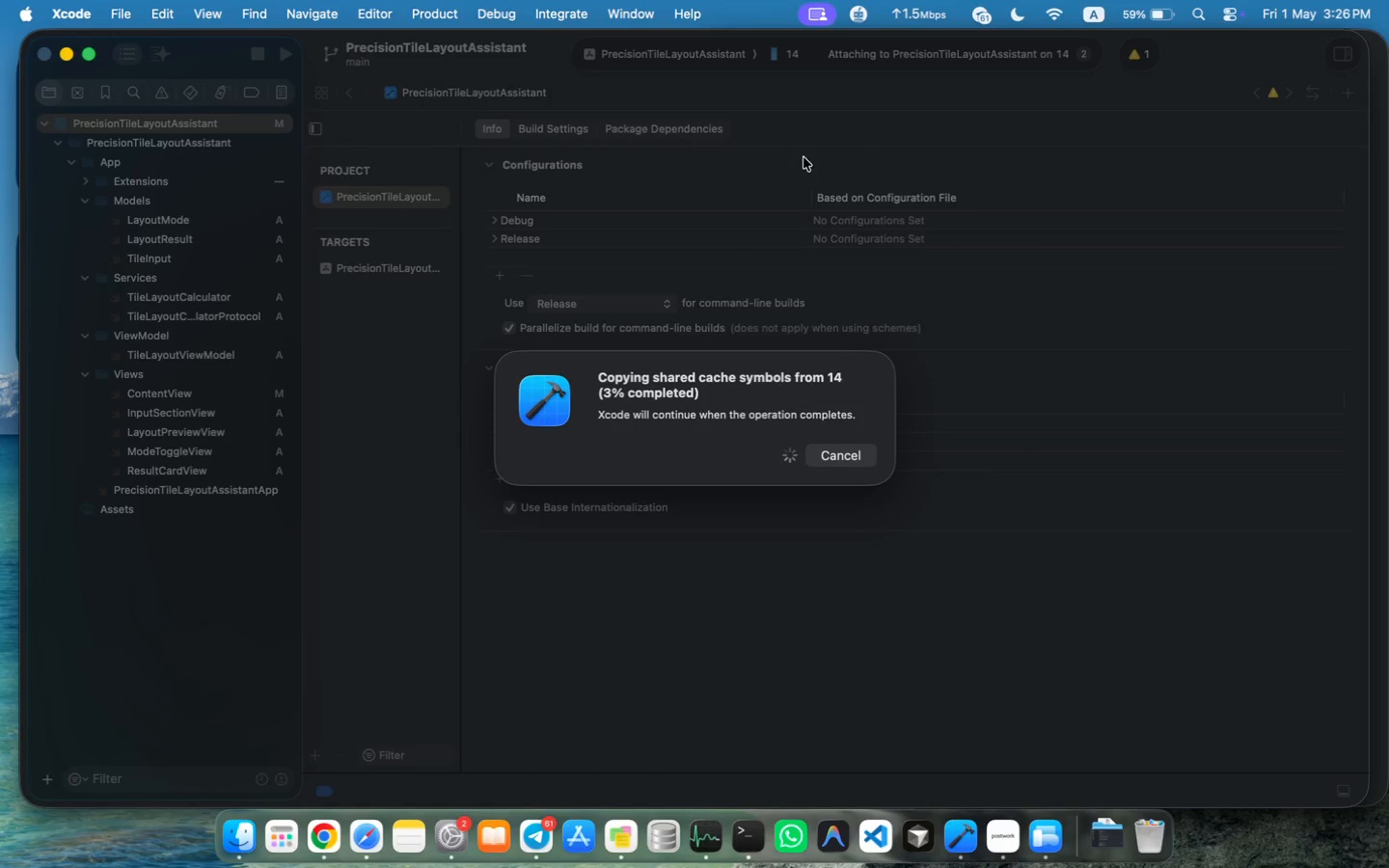 
left_click([794, 43])
 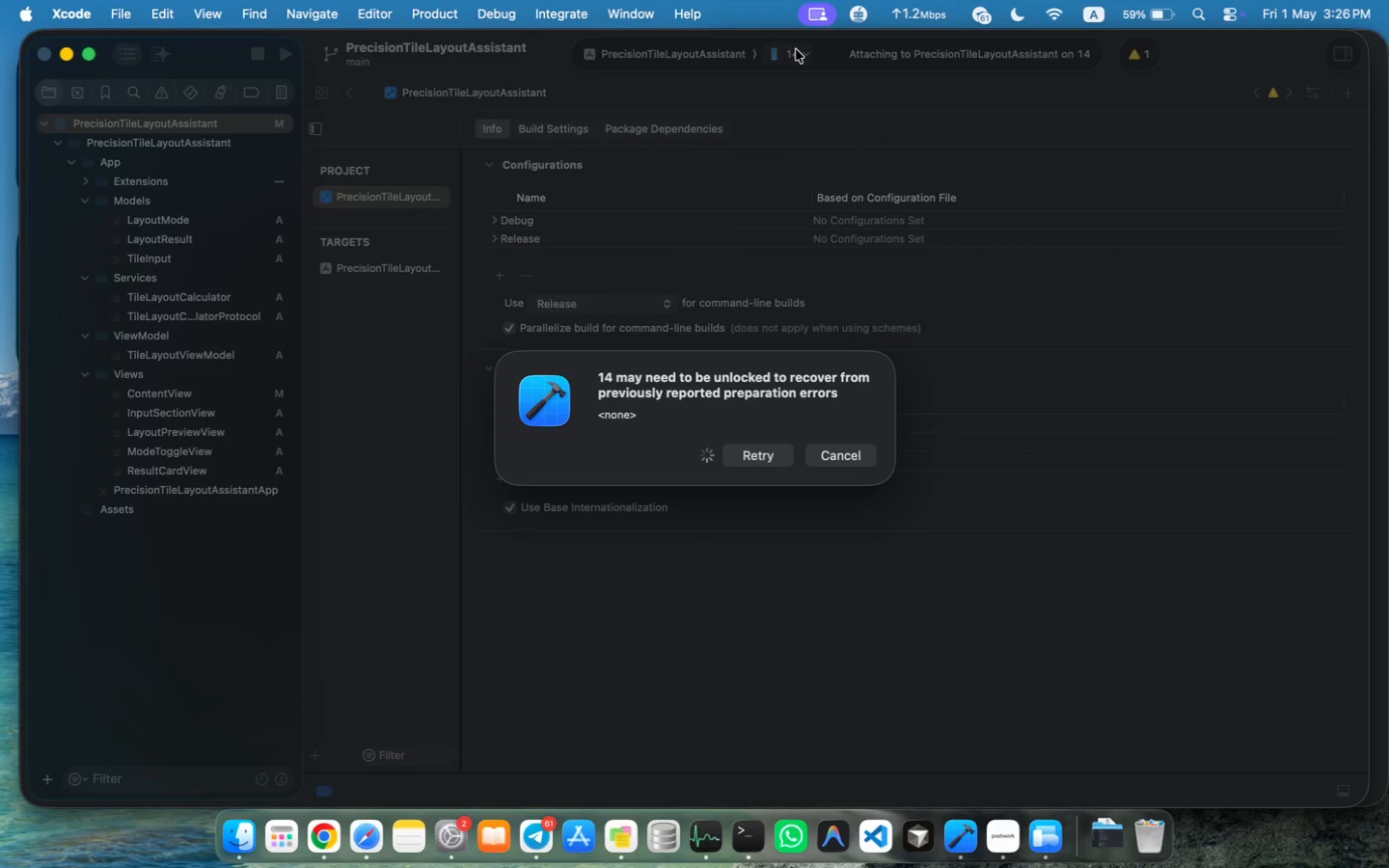 
left_click([1040, 366])
 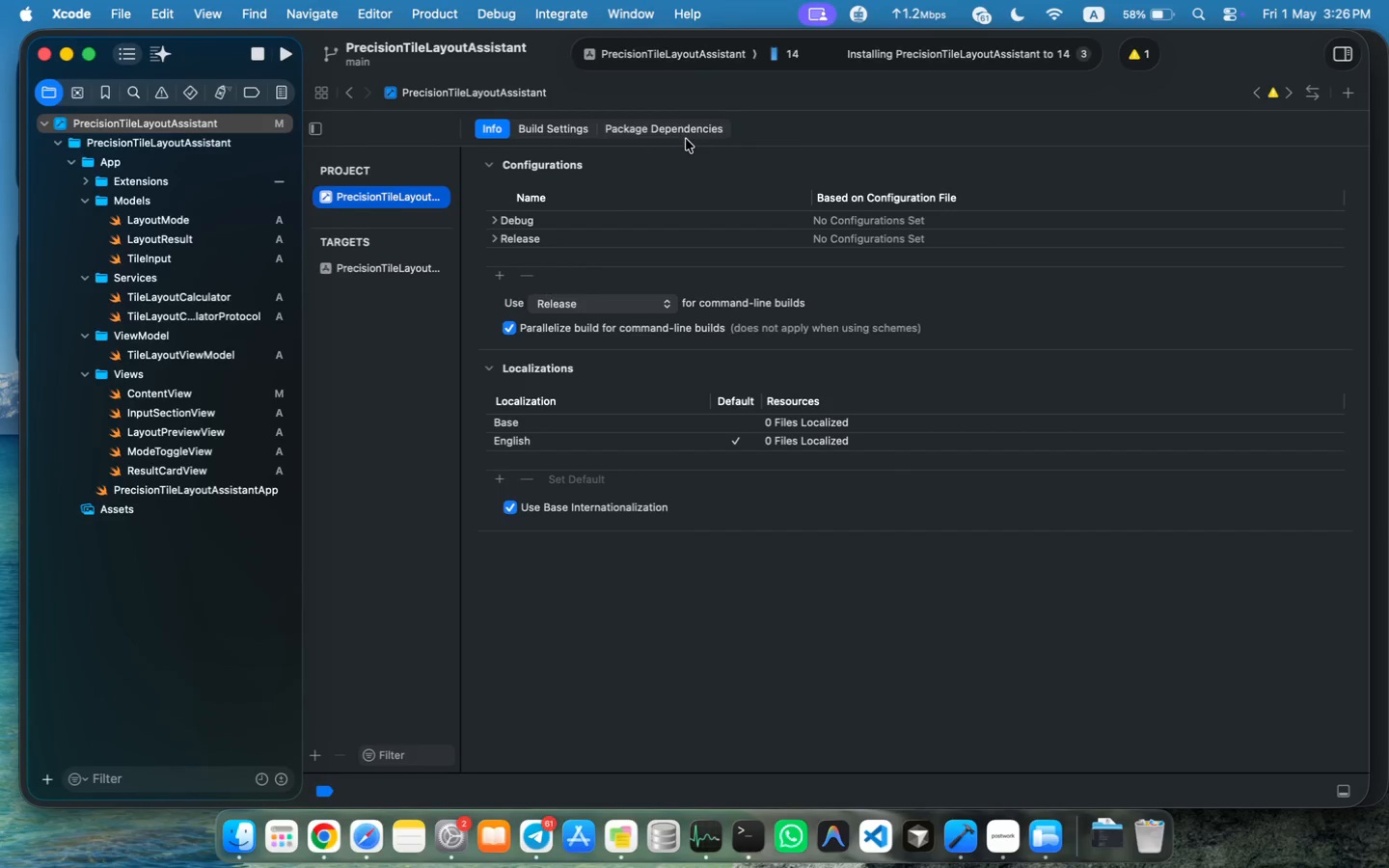 
left_click_drag(start_coordinate=[673, 390], to_coordinate=[670, 415])
 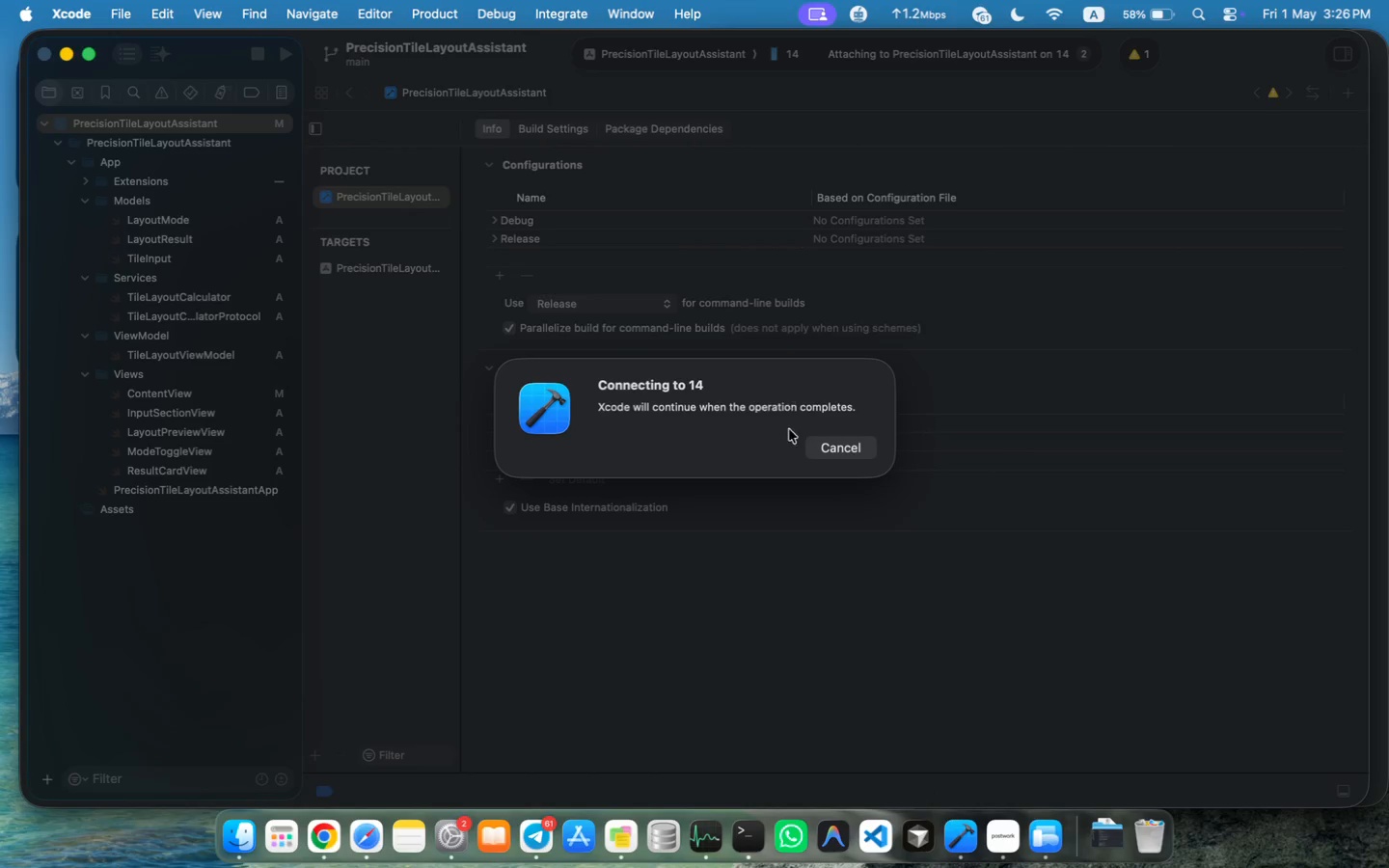 
left_click([806, 50])
 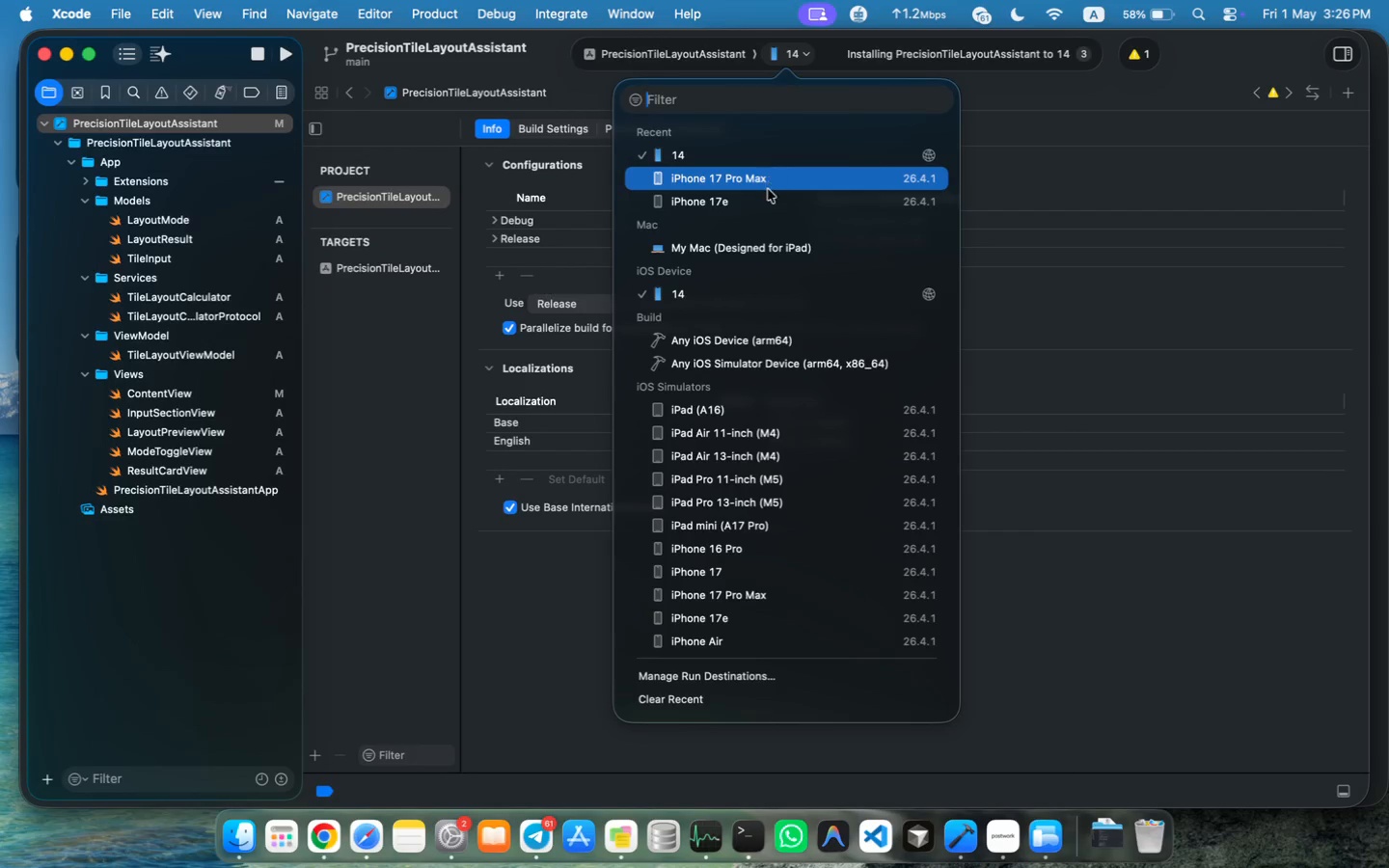 
scroll: coordinate [777, 556], scroll_direction: down, amount: 7.0
 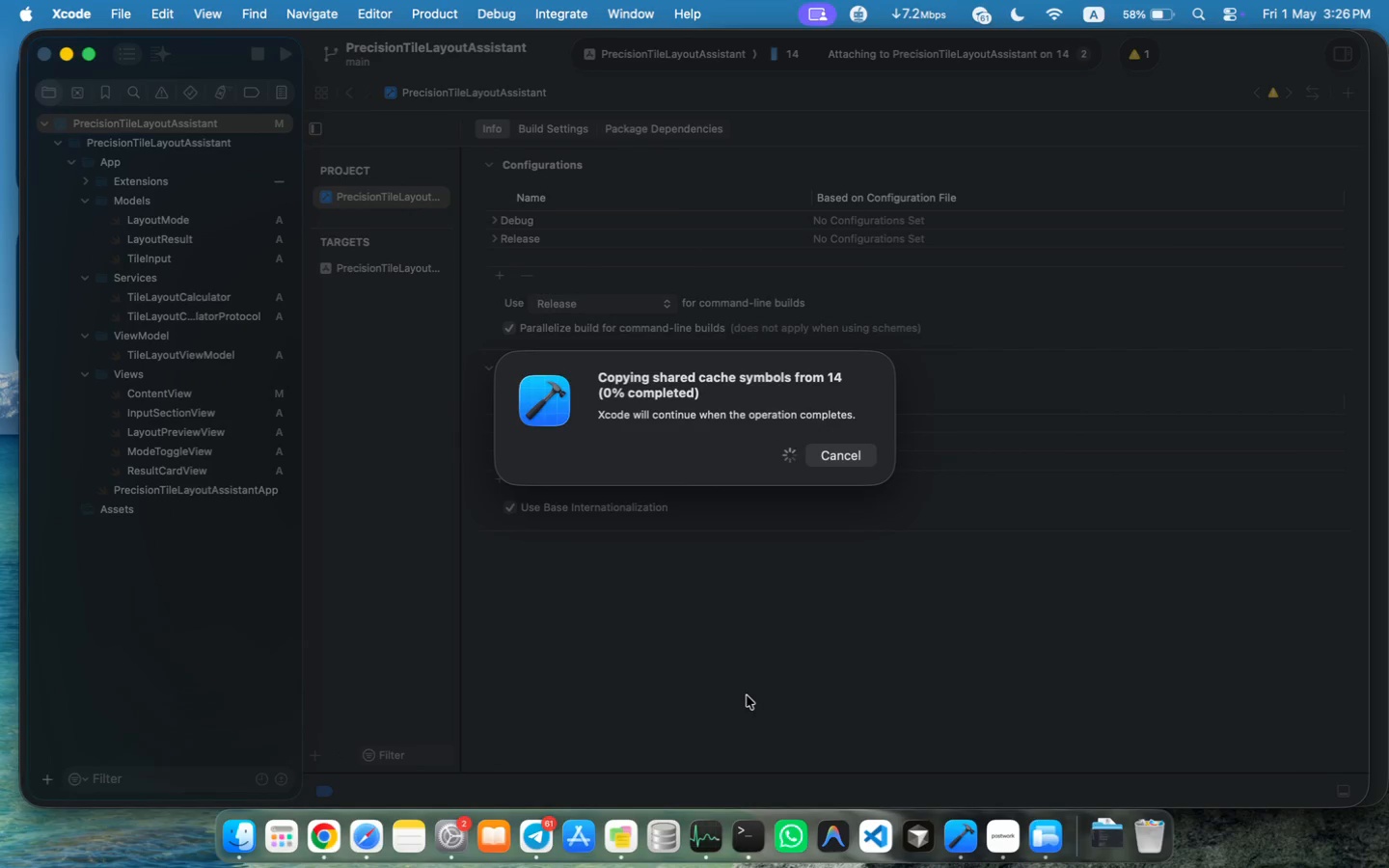 
left_click([747, 695])
 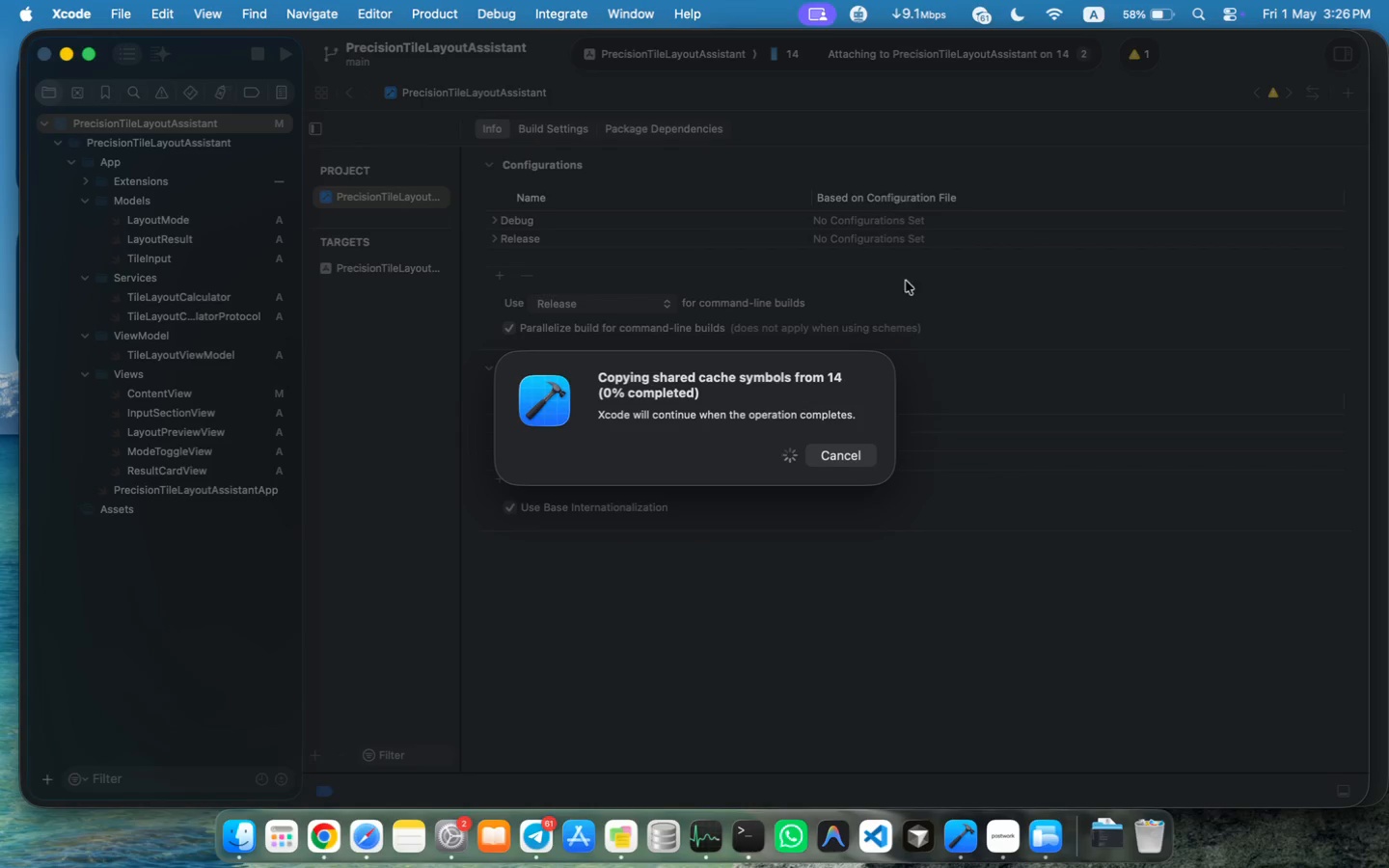 
left_click([979, 657])
 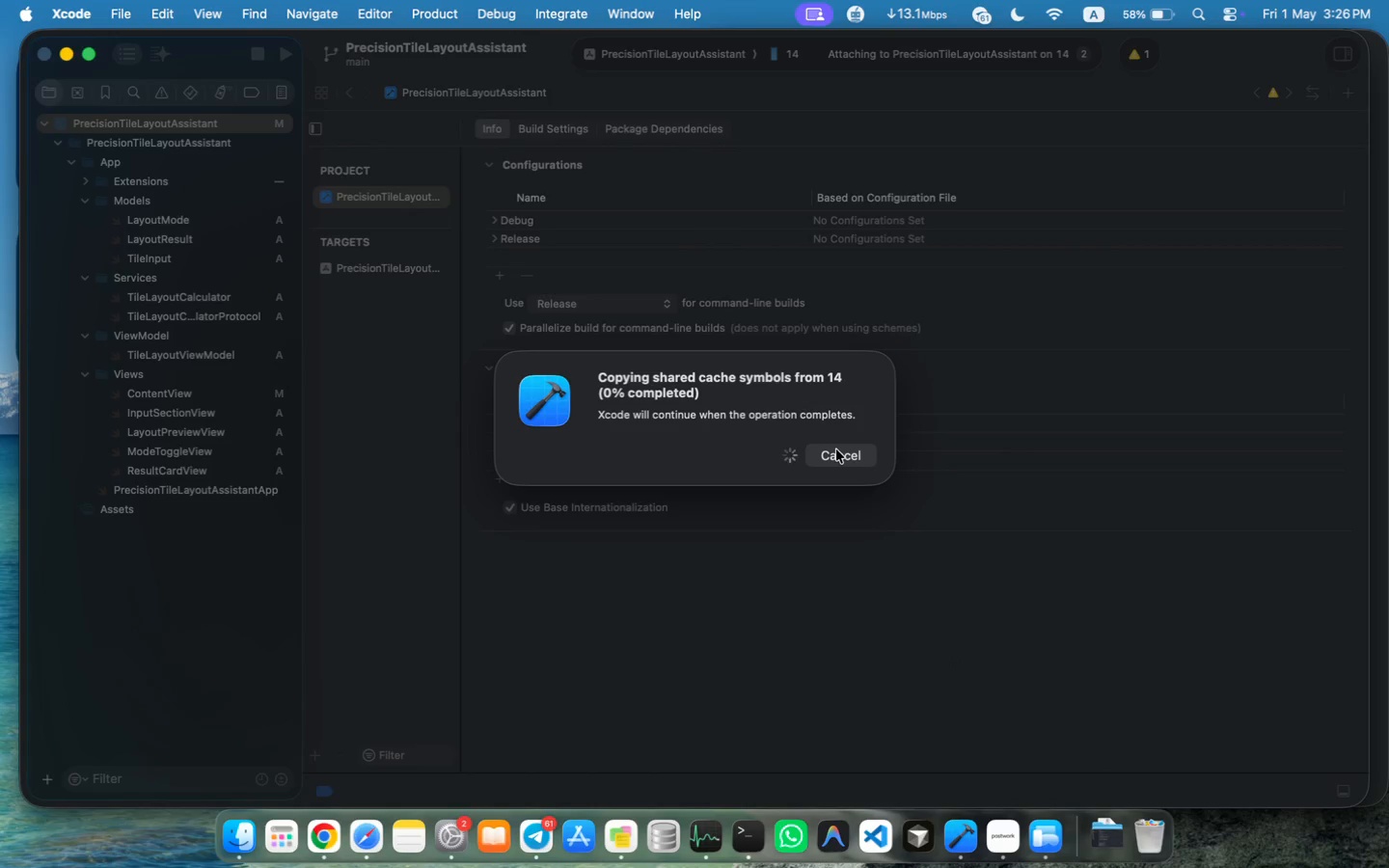 
wait(11.36)
 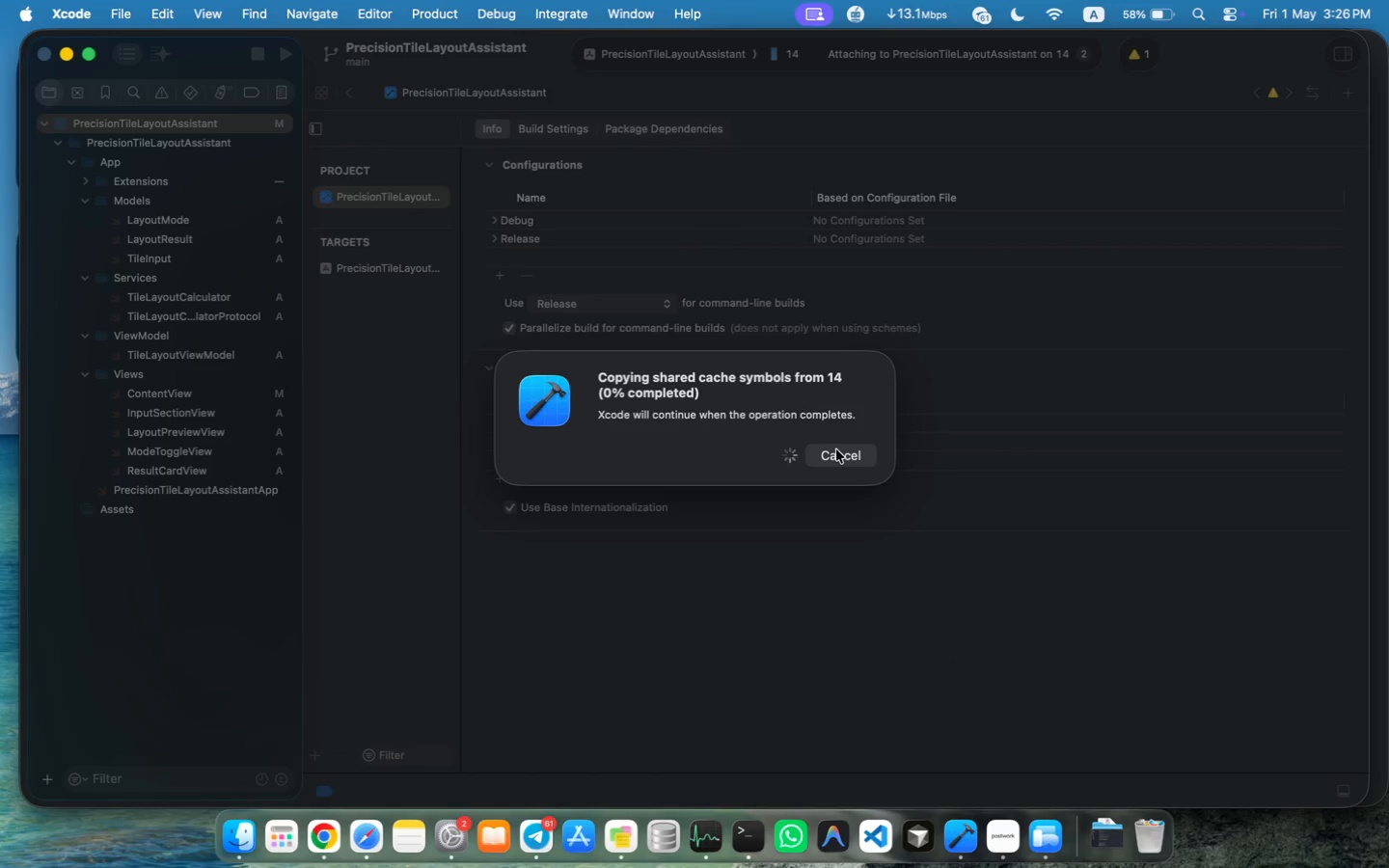 
left_click([858, 460])
 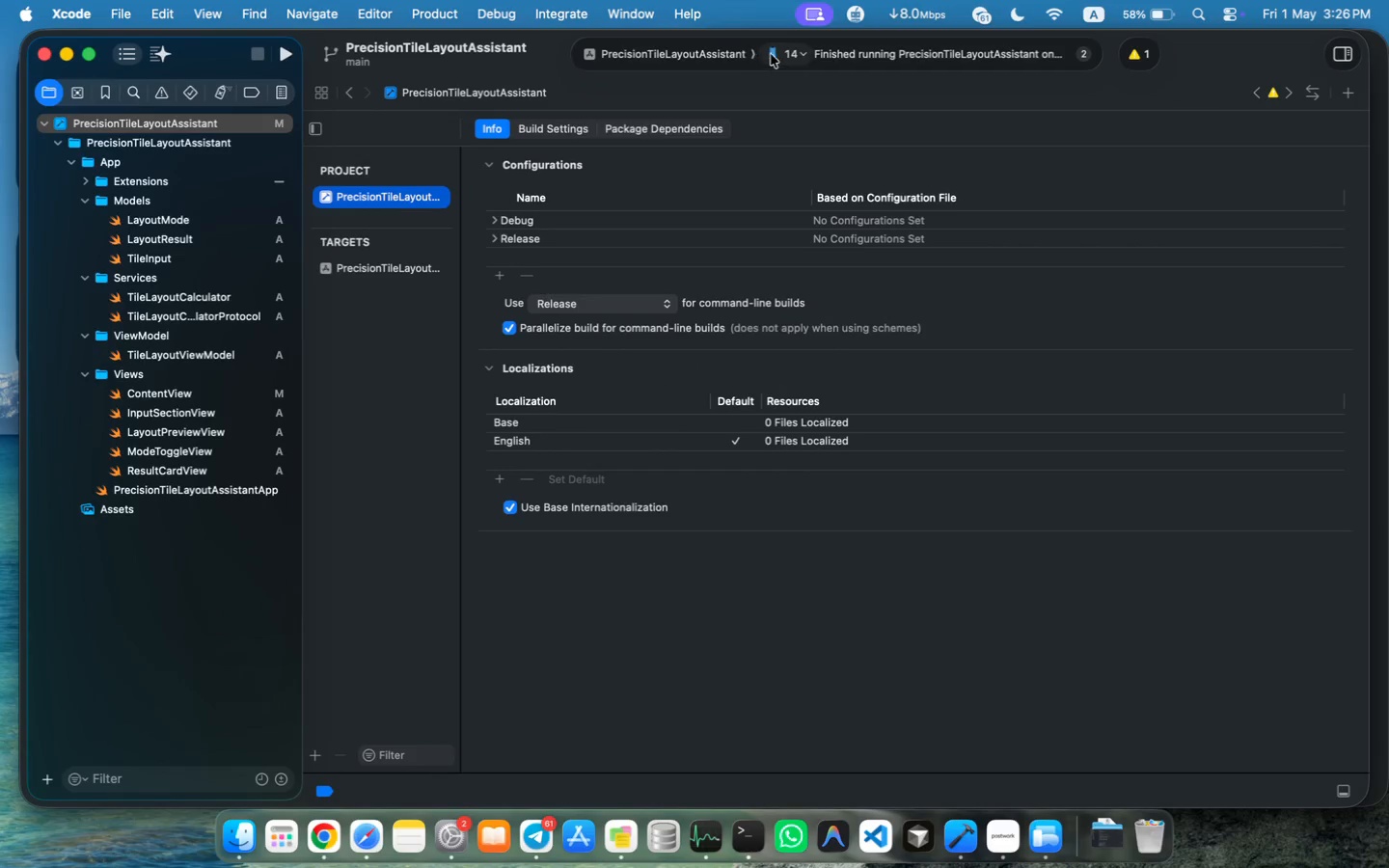 
left_click([791, 53])
 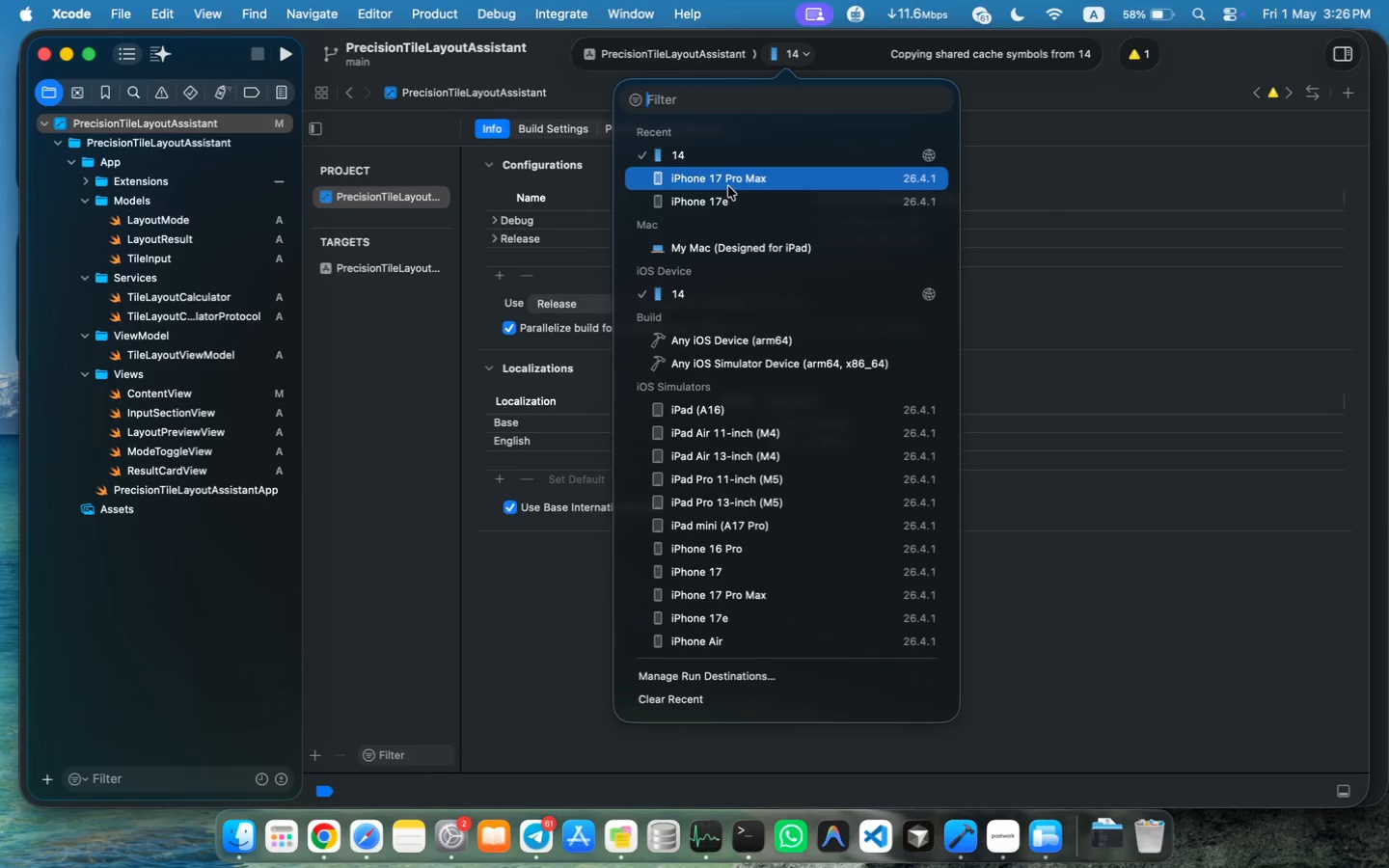 
left_click([728, 186])
 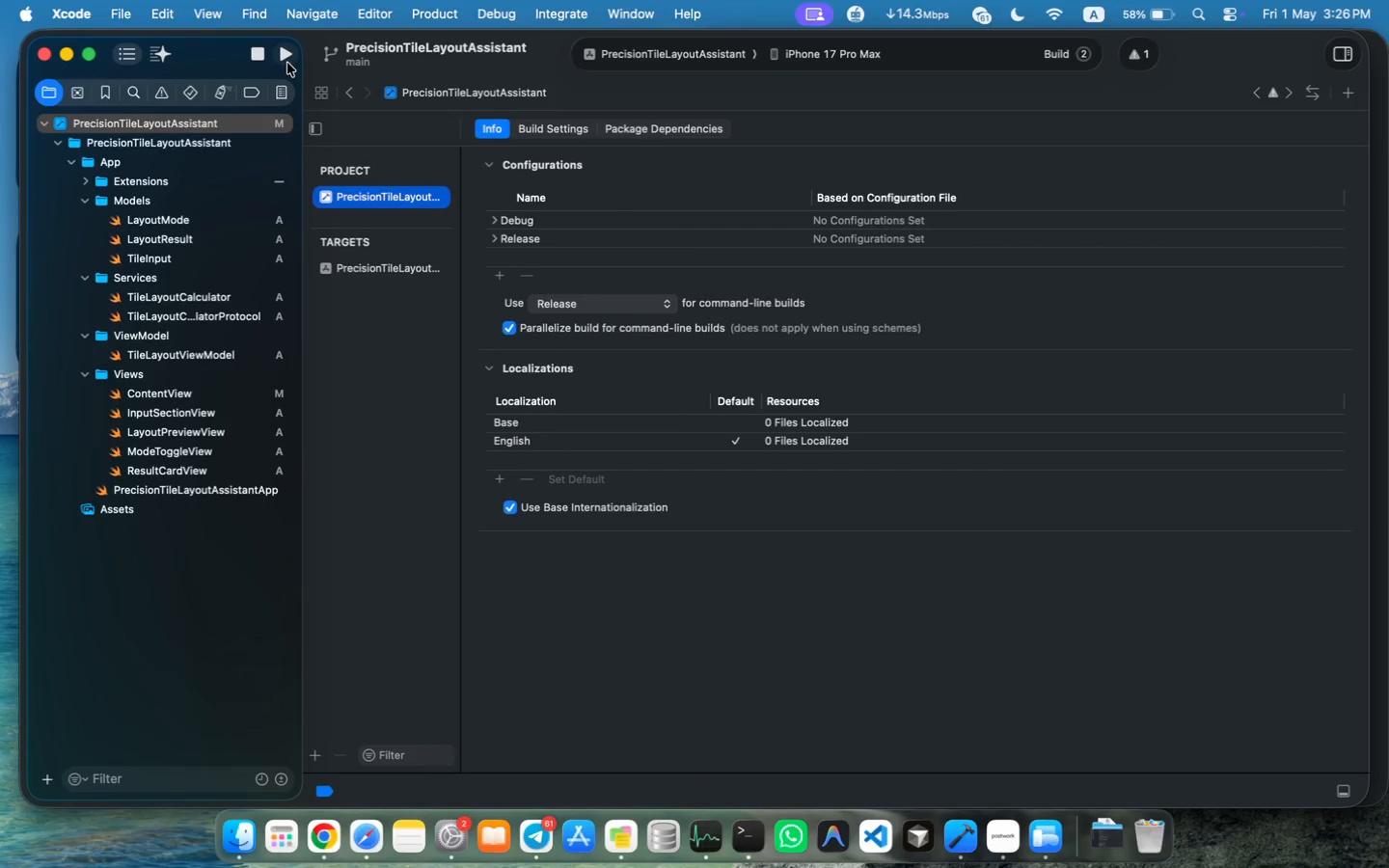 
wait(5.4)
 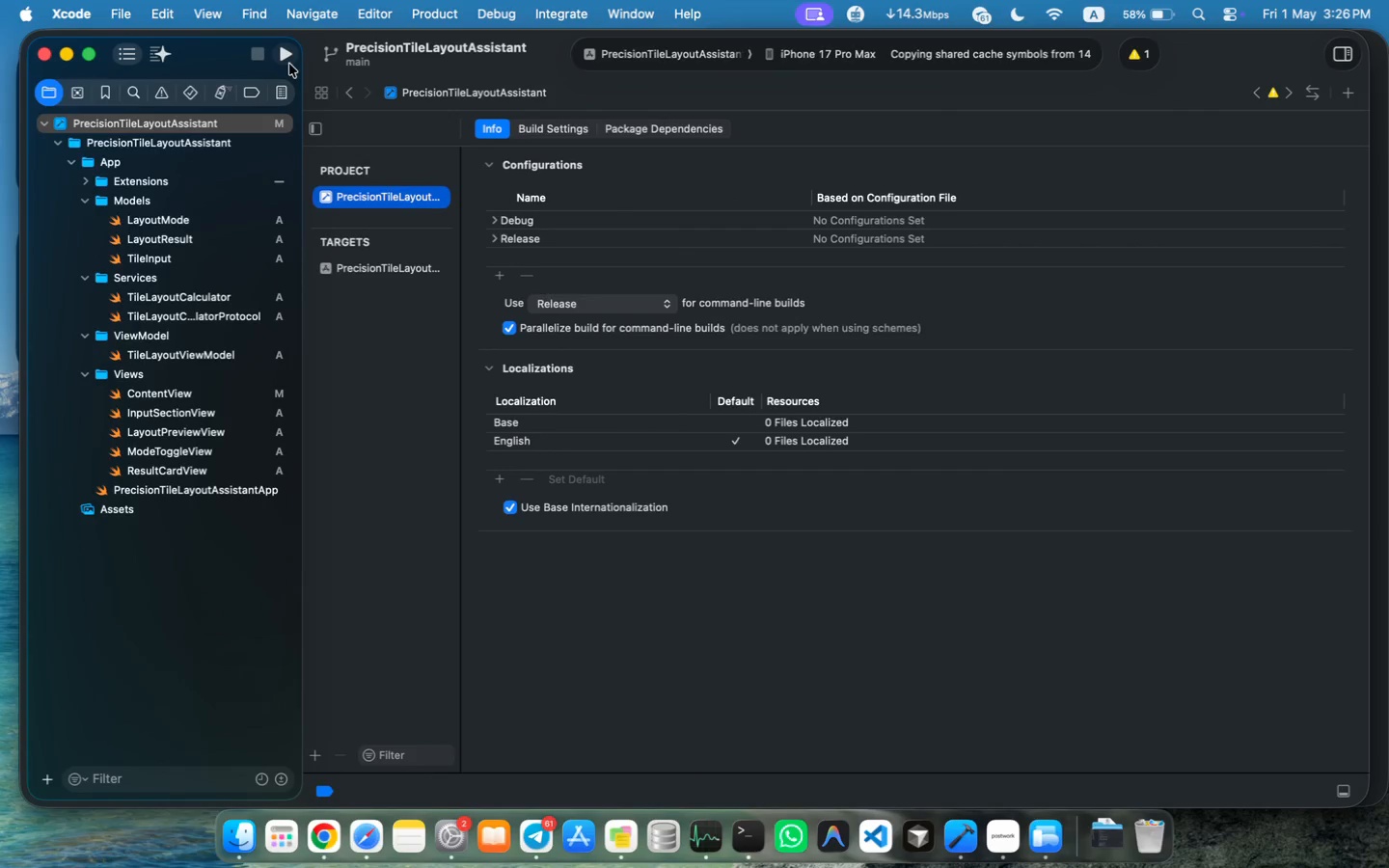 
left_click([534, 488])
 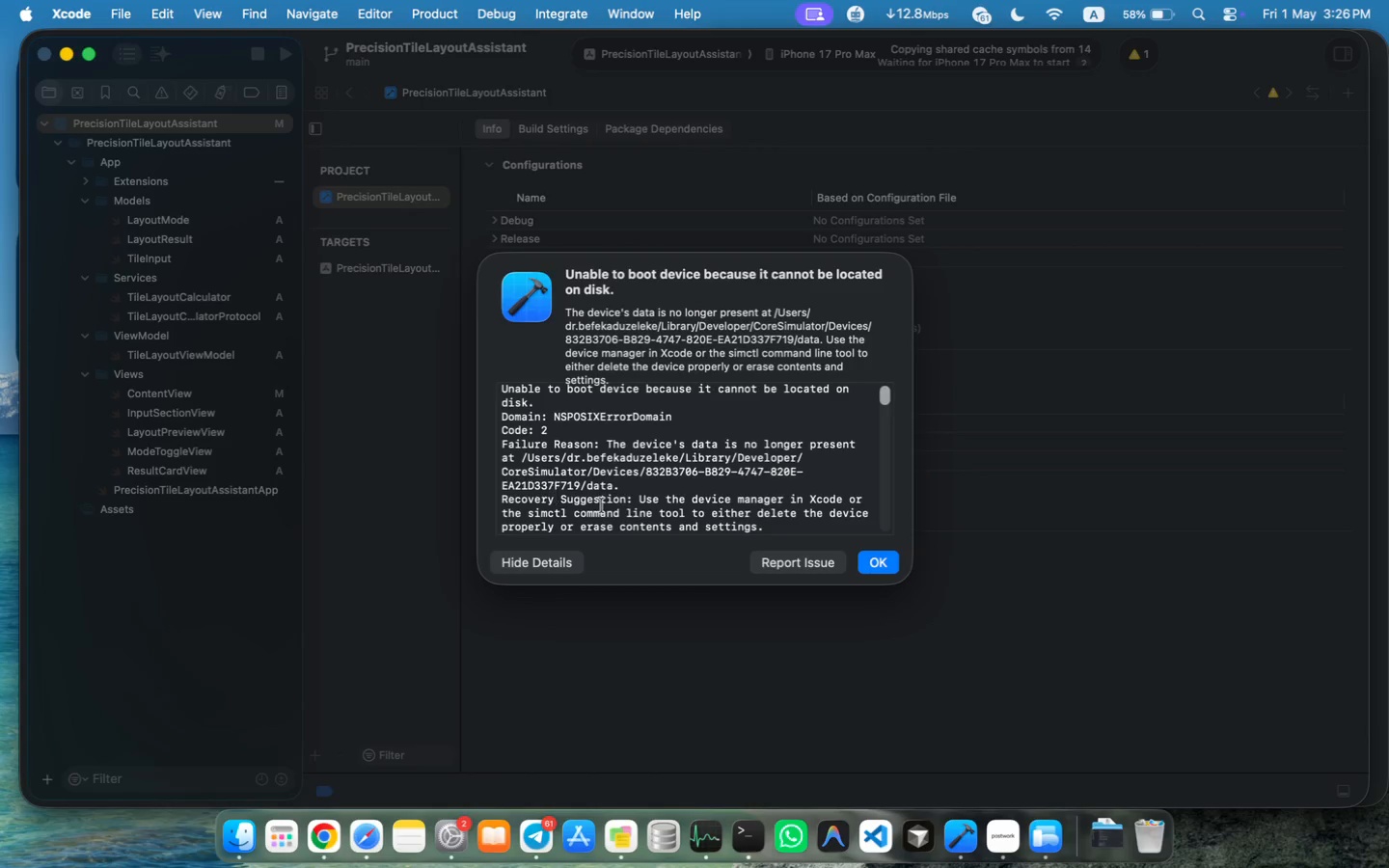 
scroll: coordinate [620, 507], scroll_direction: down, amount: 205.0
 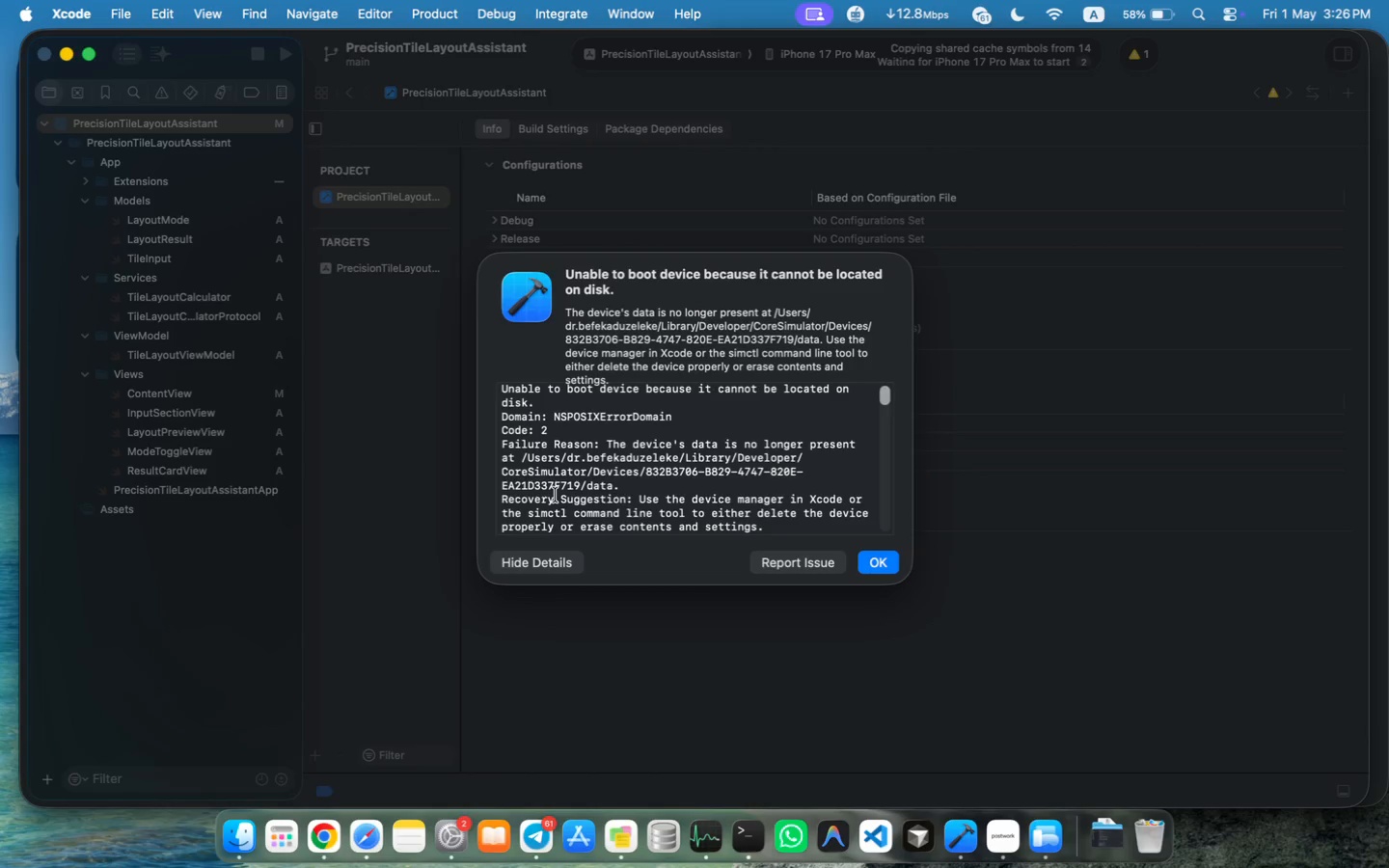 
left_click_drag(start_coordinate=[793, 527], to_coordinate=[488, 346])
 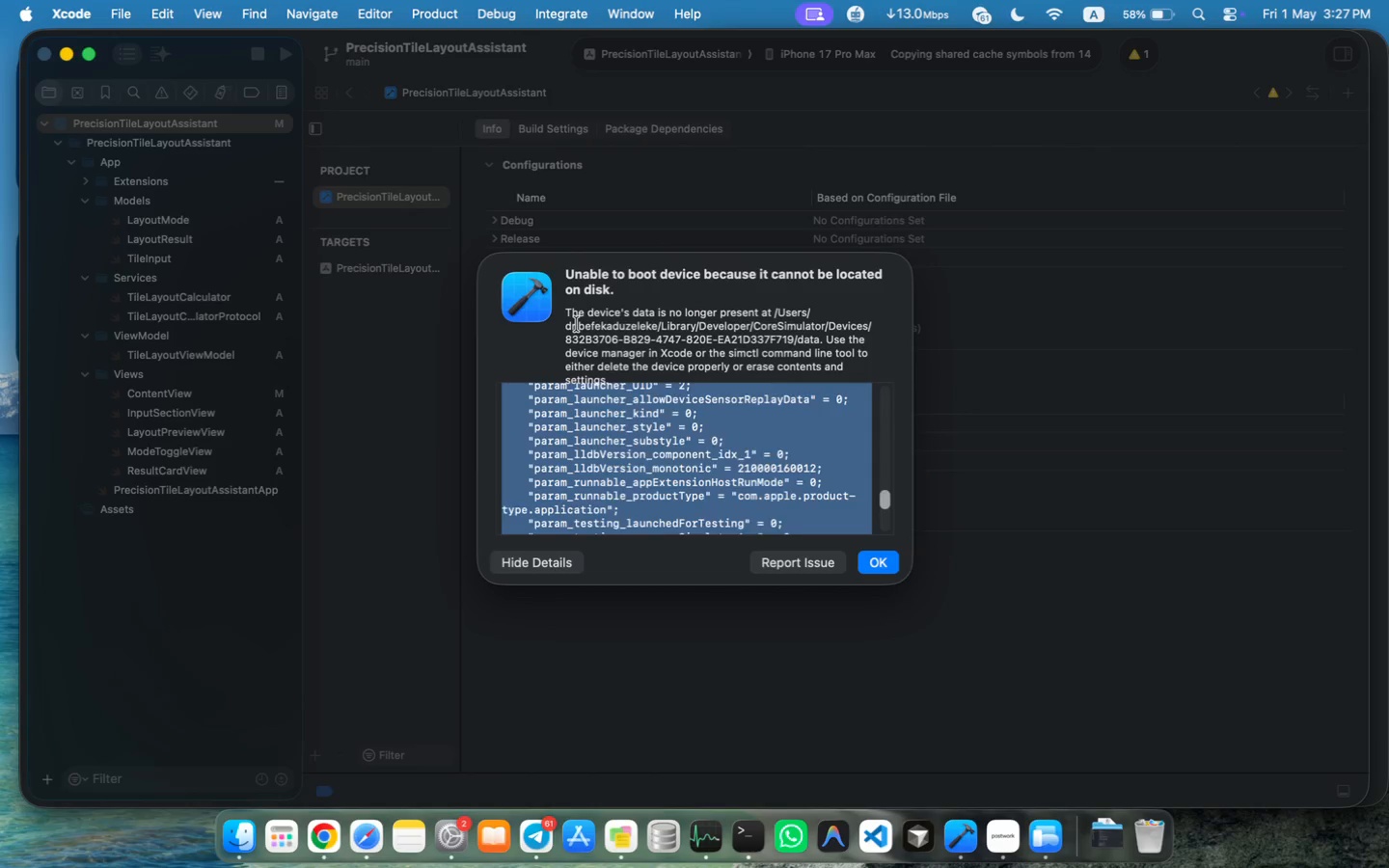 
key(Meta+C)
 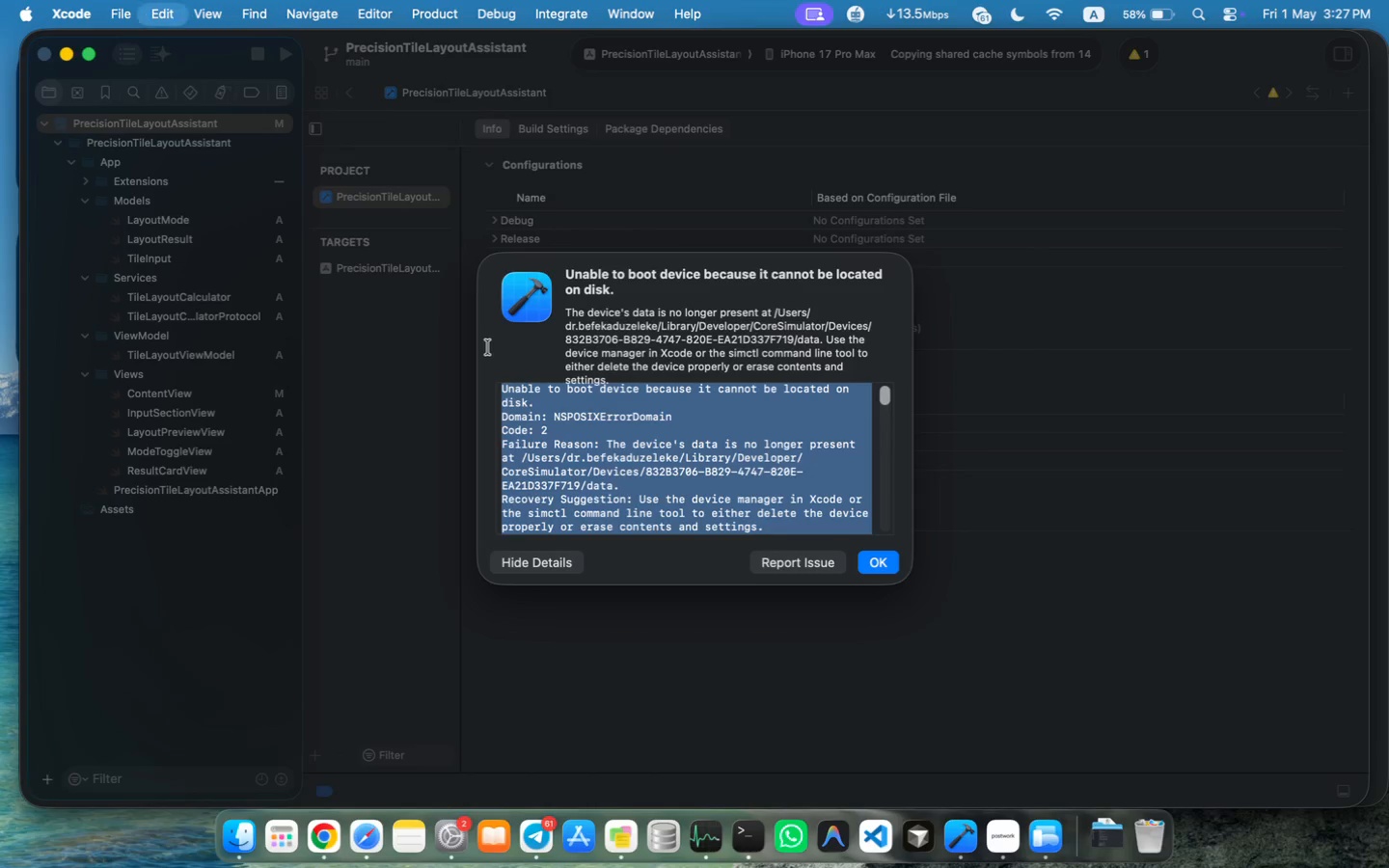 
key(Meta+C)
 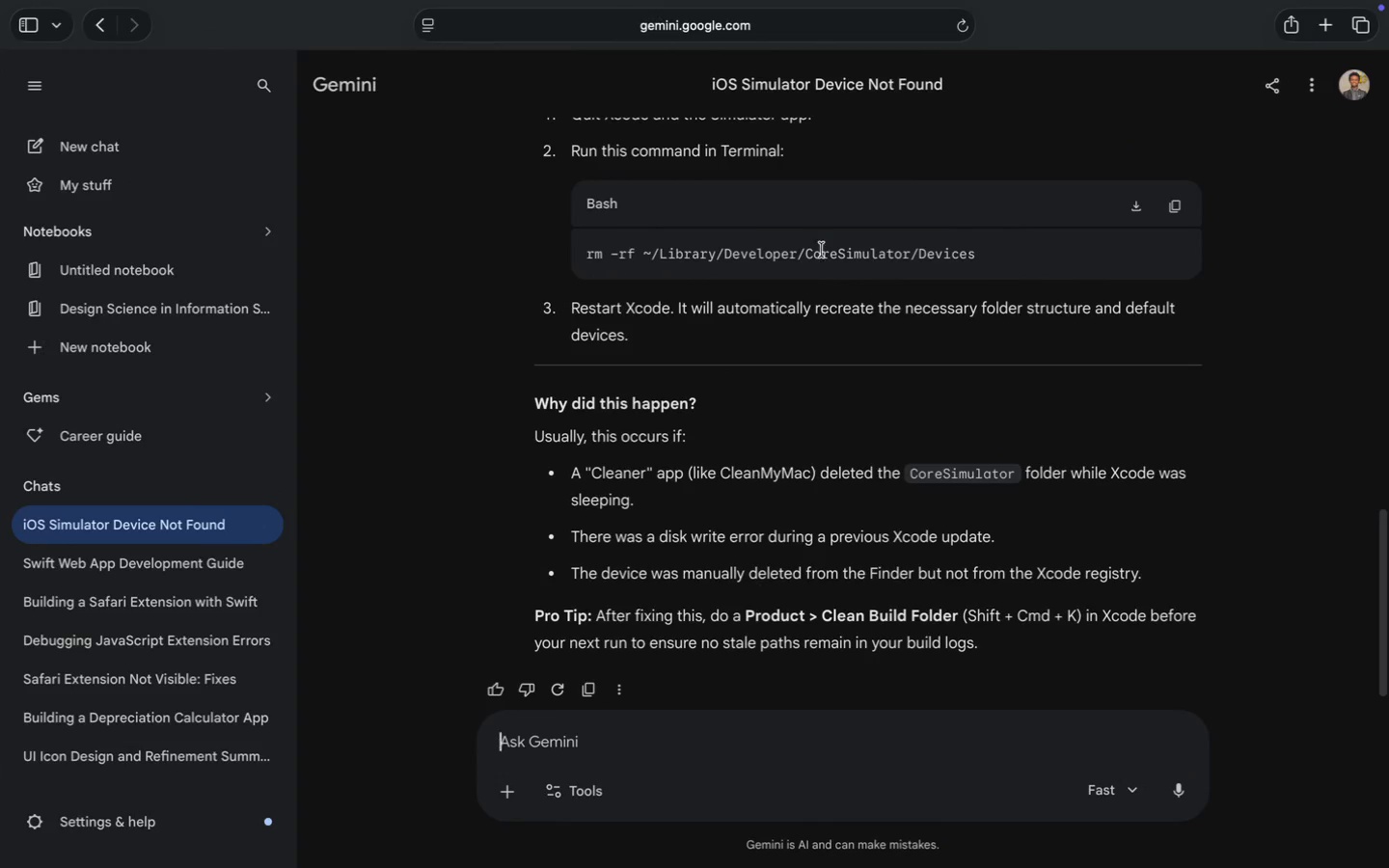 
left_click([1313, 17])